 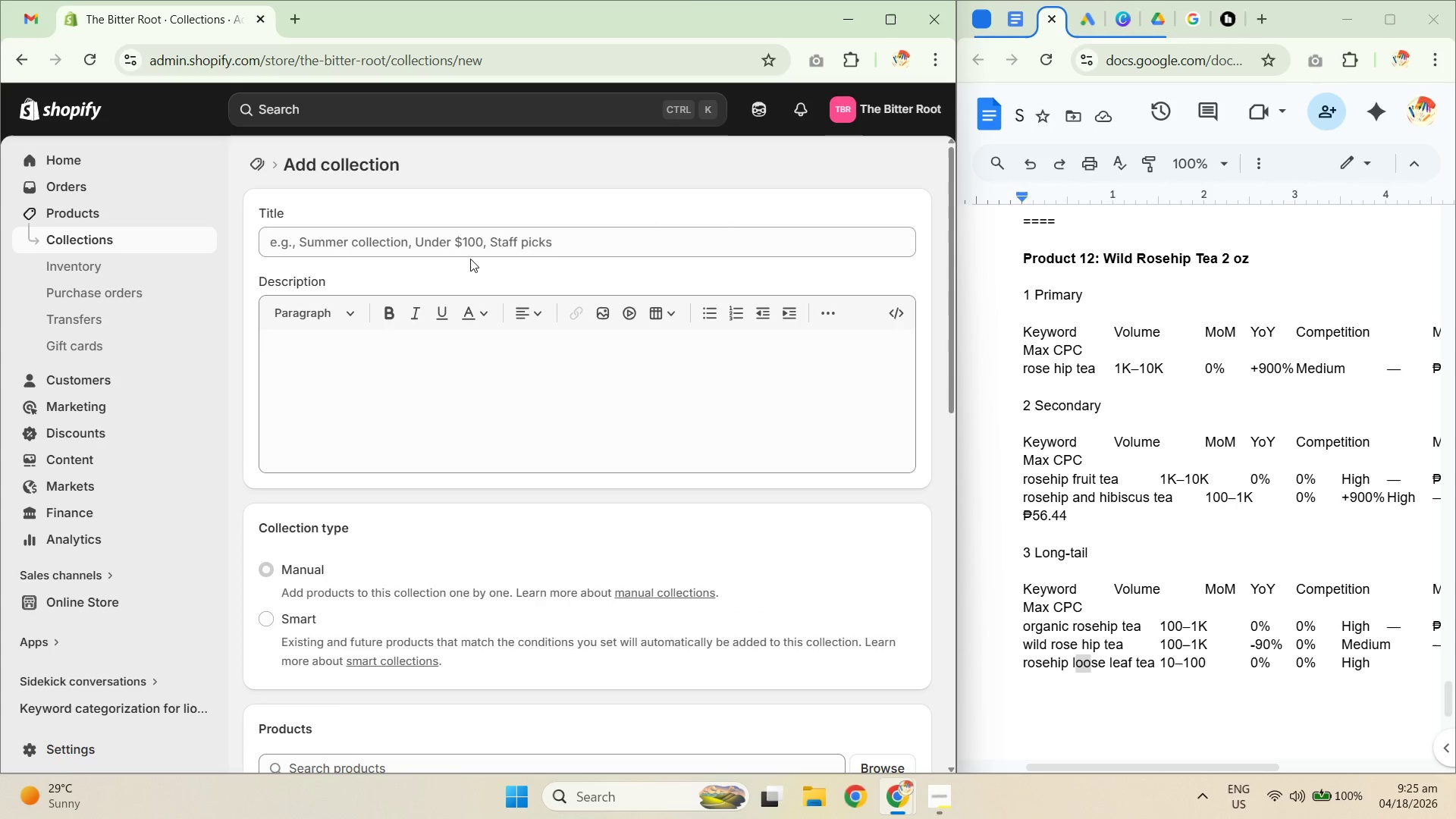 
type(Ticn)
key(Backspace)
key(Backspace)
type(nctures)
 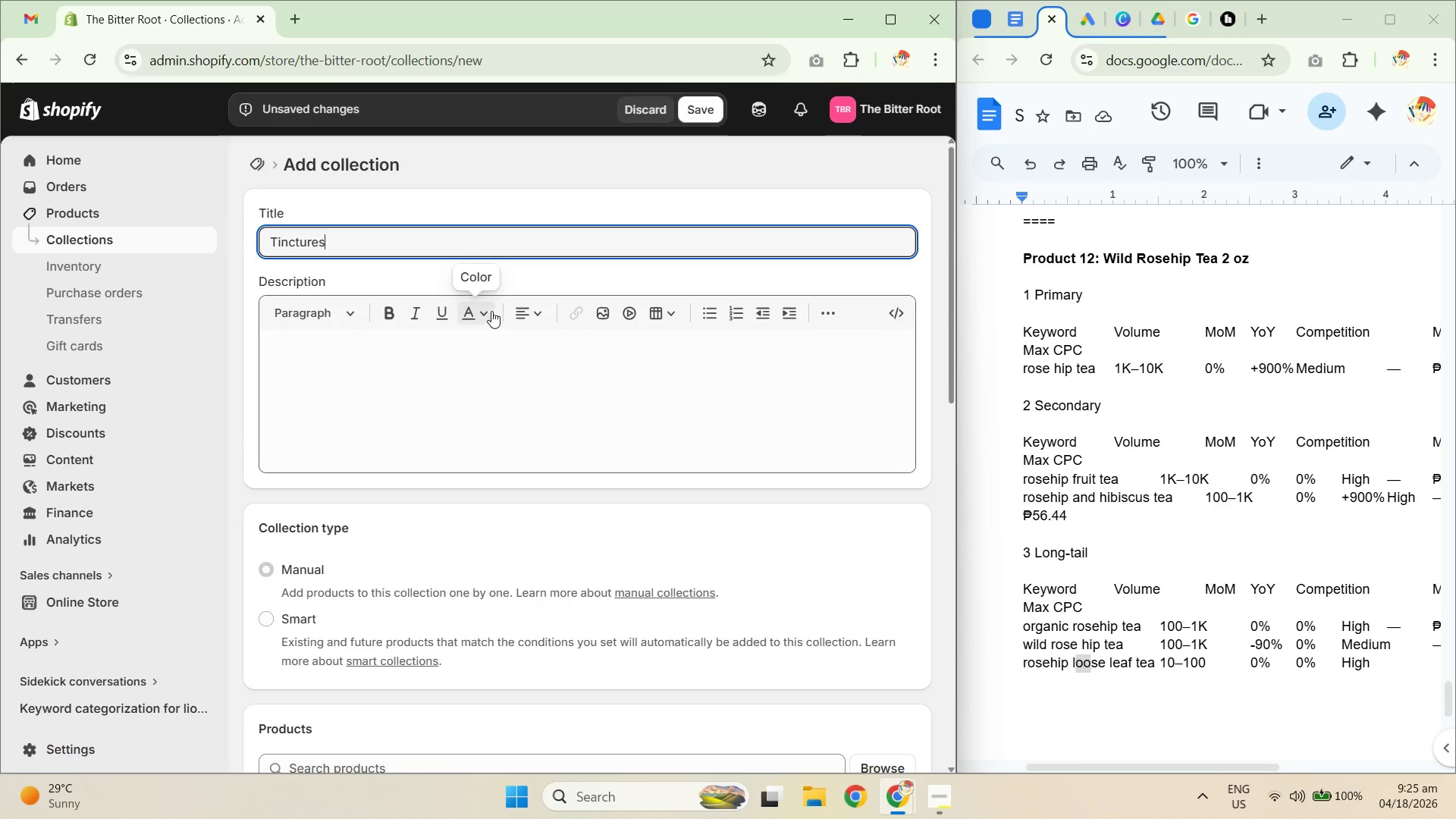 
wait(8.34)
 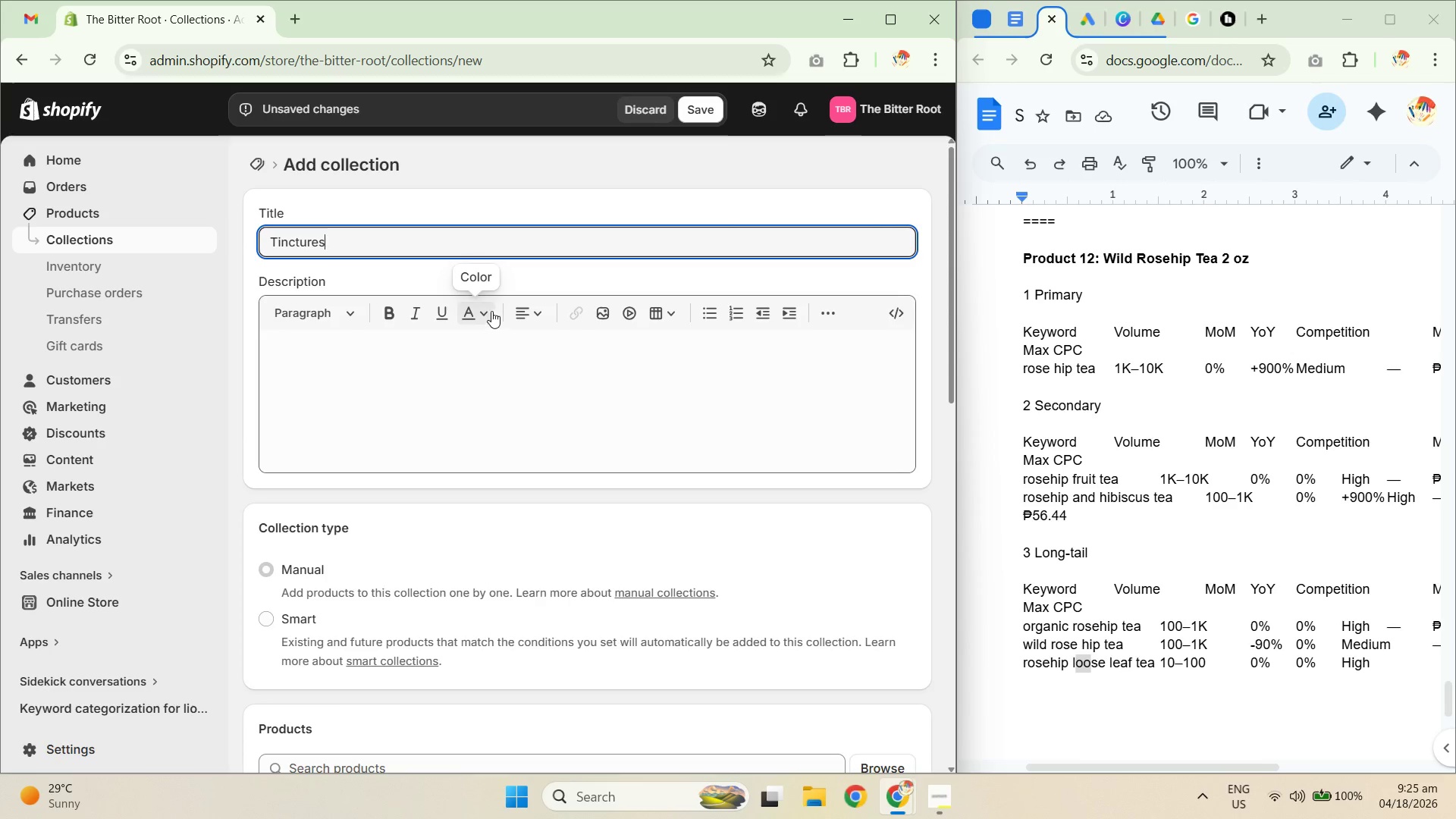 
left_click([429, 359])
 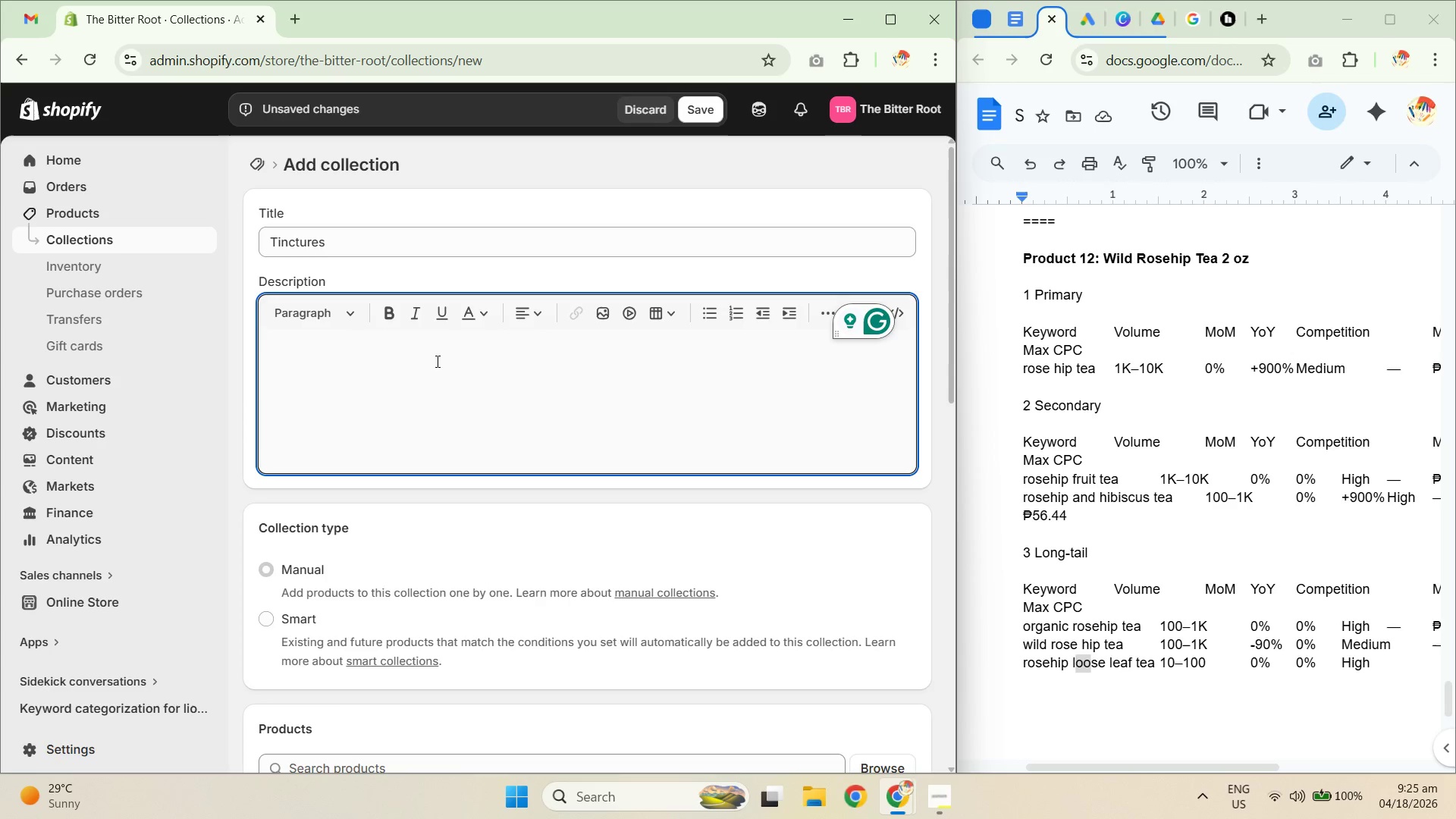 
type(A curated selection of small-batch wild-foraged loose leaf herbal teas, hand-gathered)
 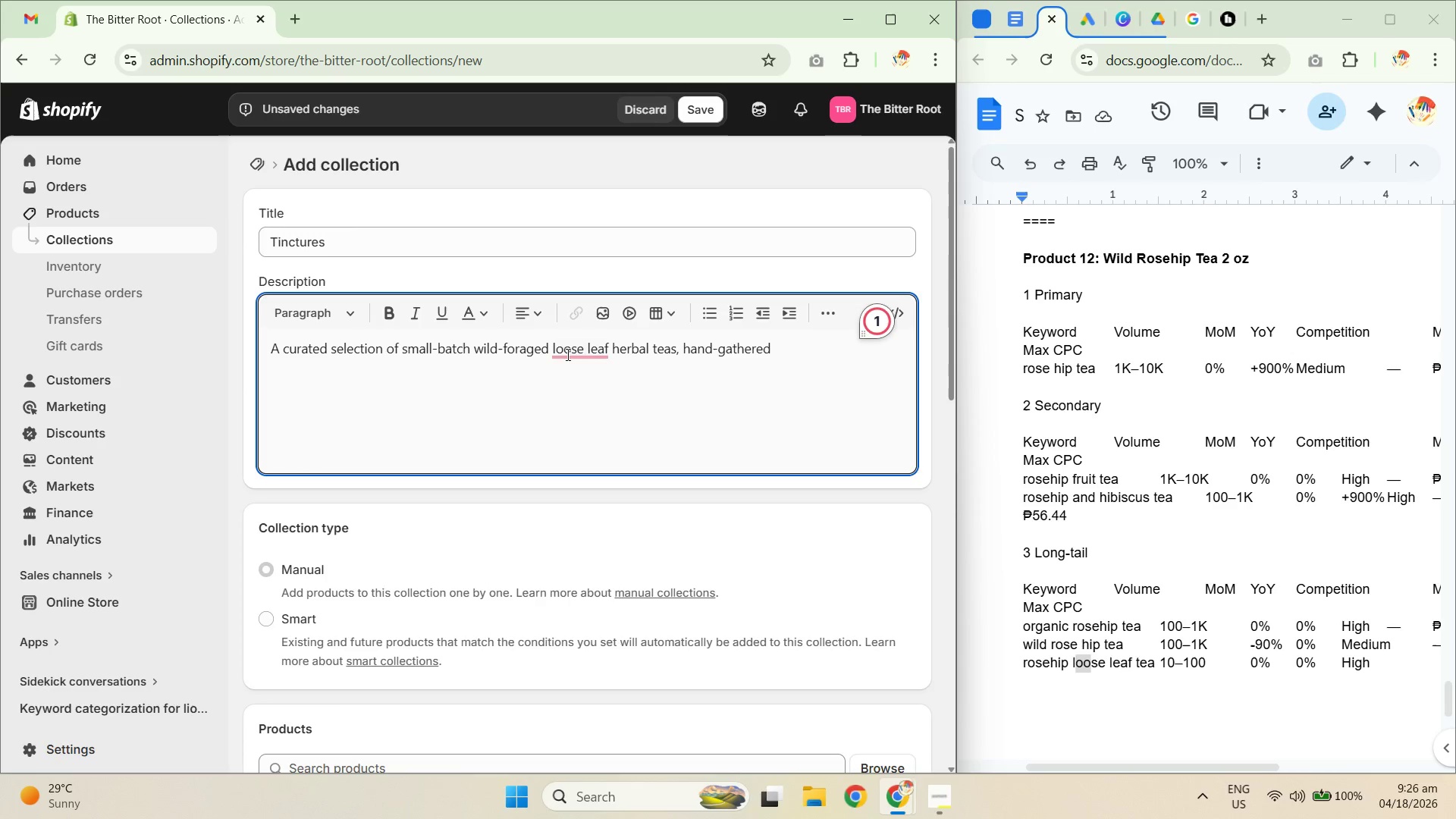 
left_click([592, 345])
 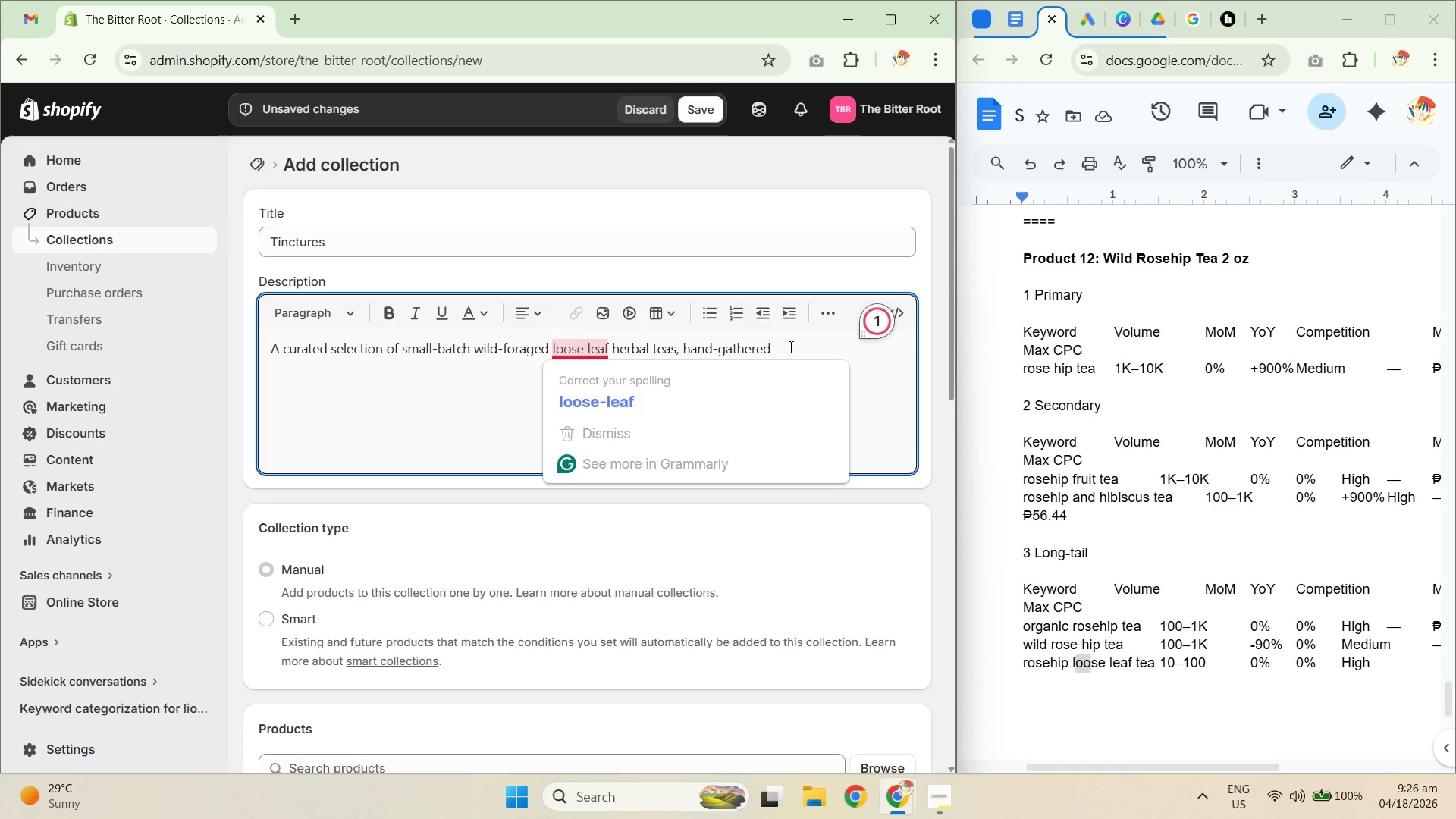 
left_click([711, 399])
 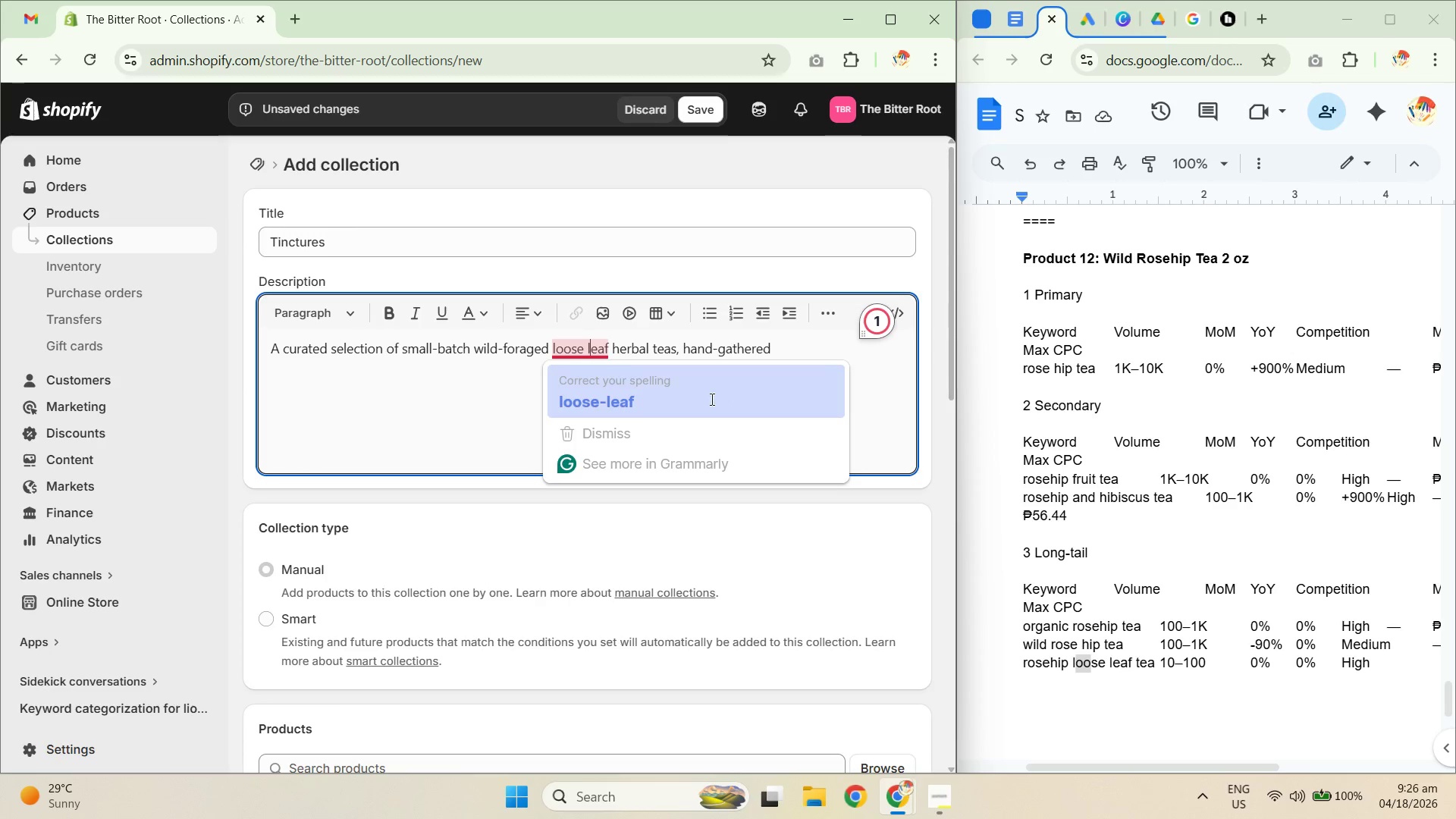 
key(Unknown)
 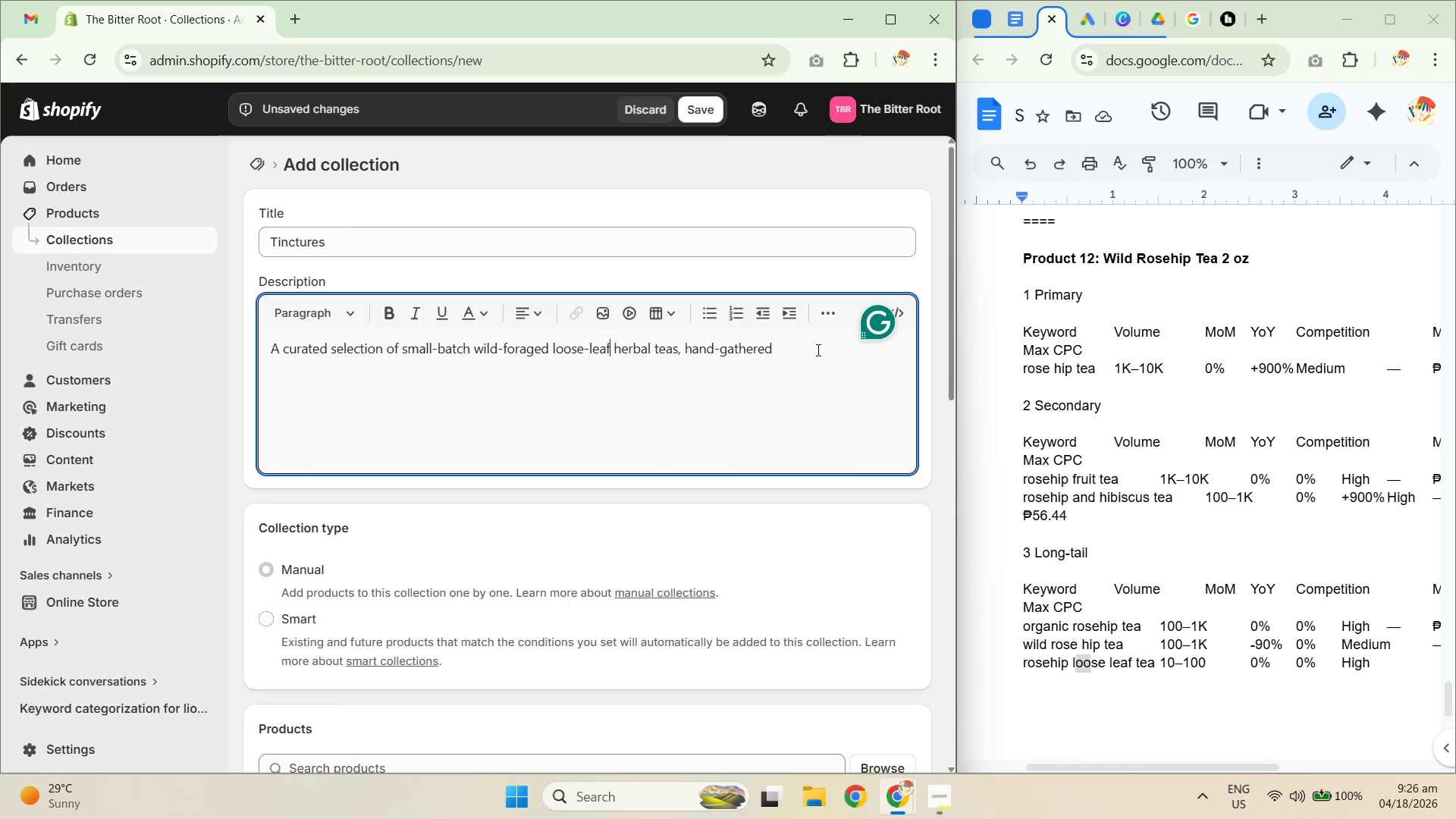 
key(Unknown)
 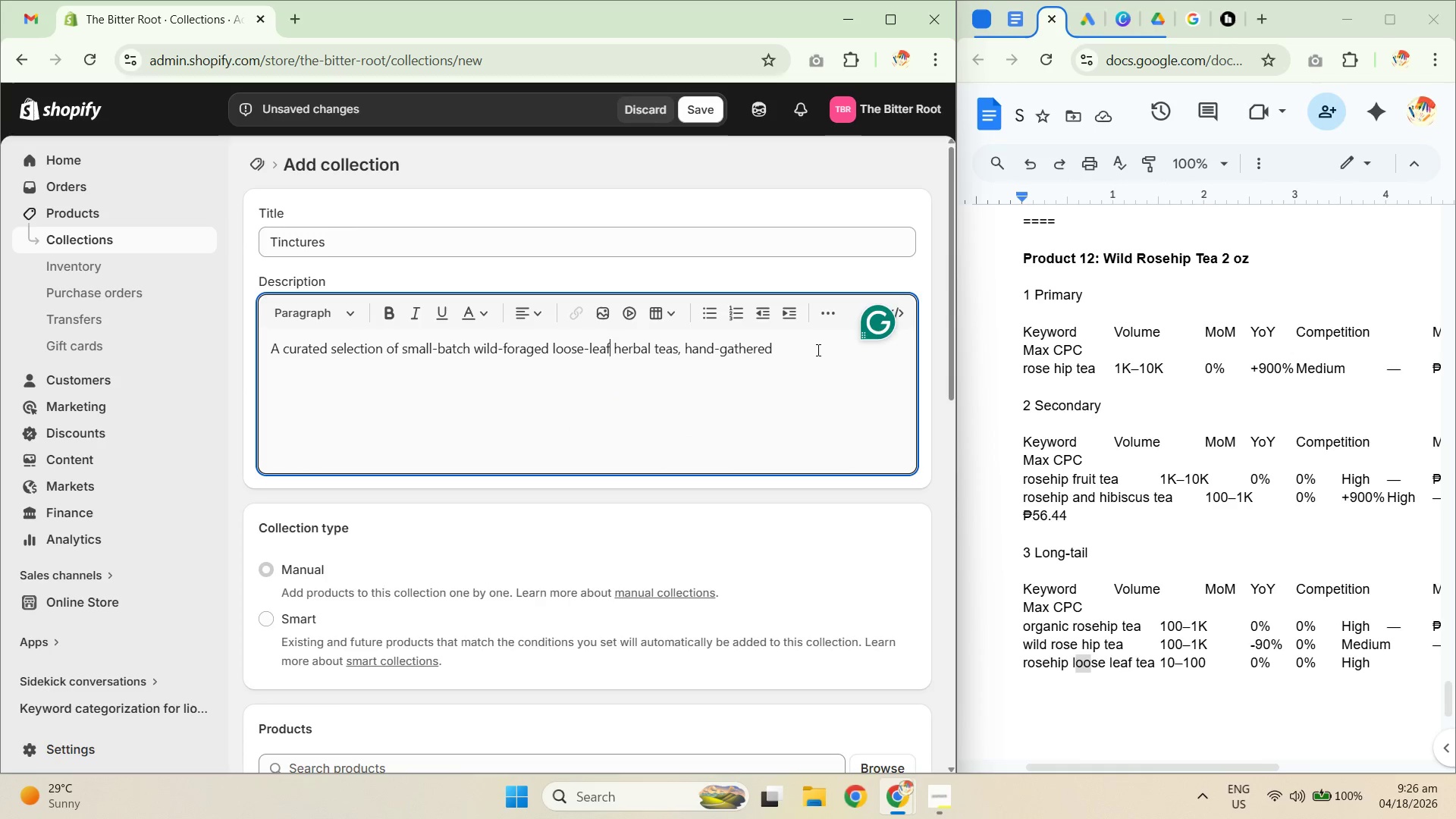 
key(Unknown)
 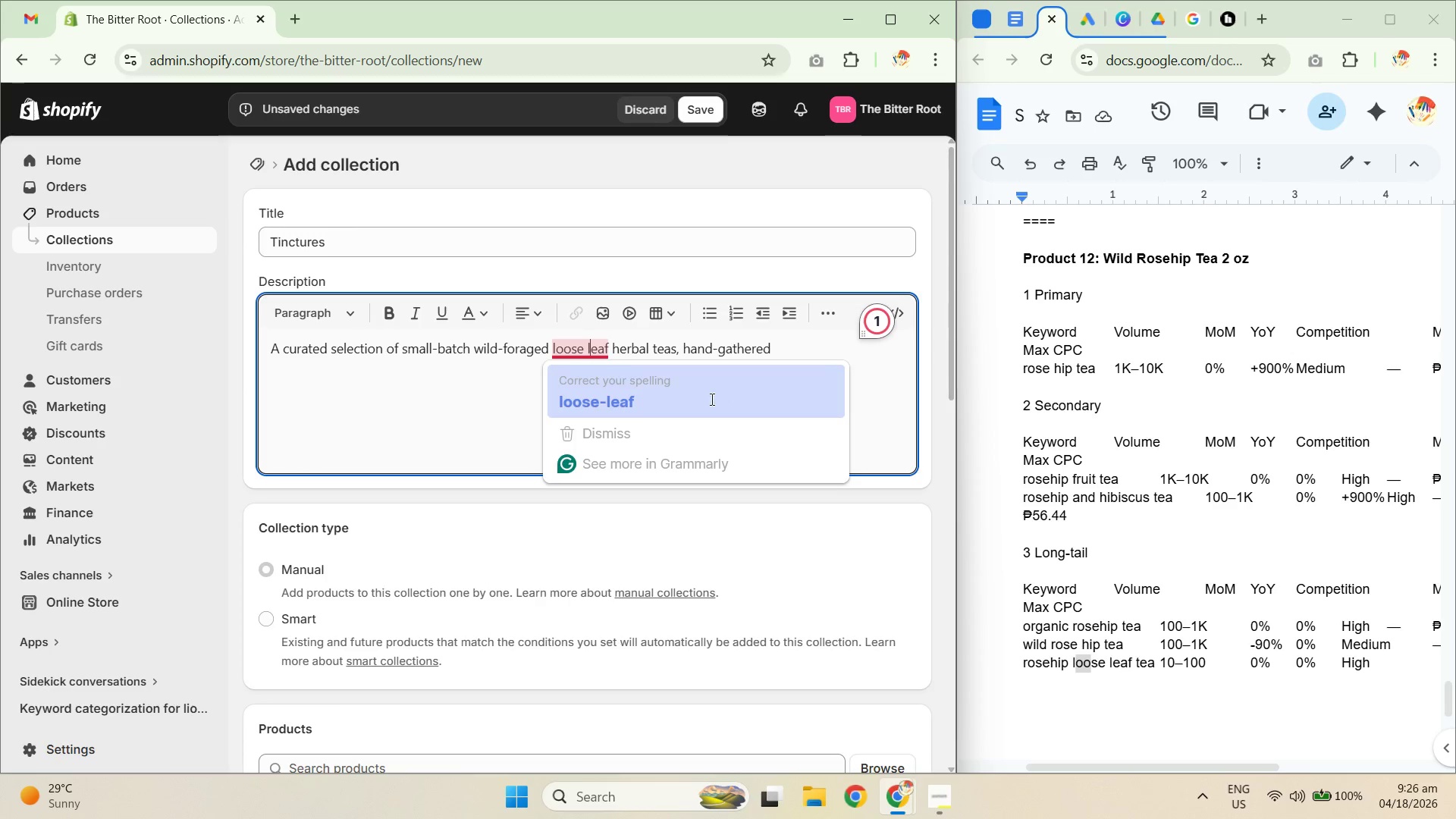 
key(Unknown)
 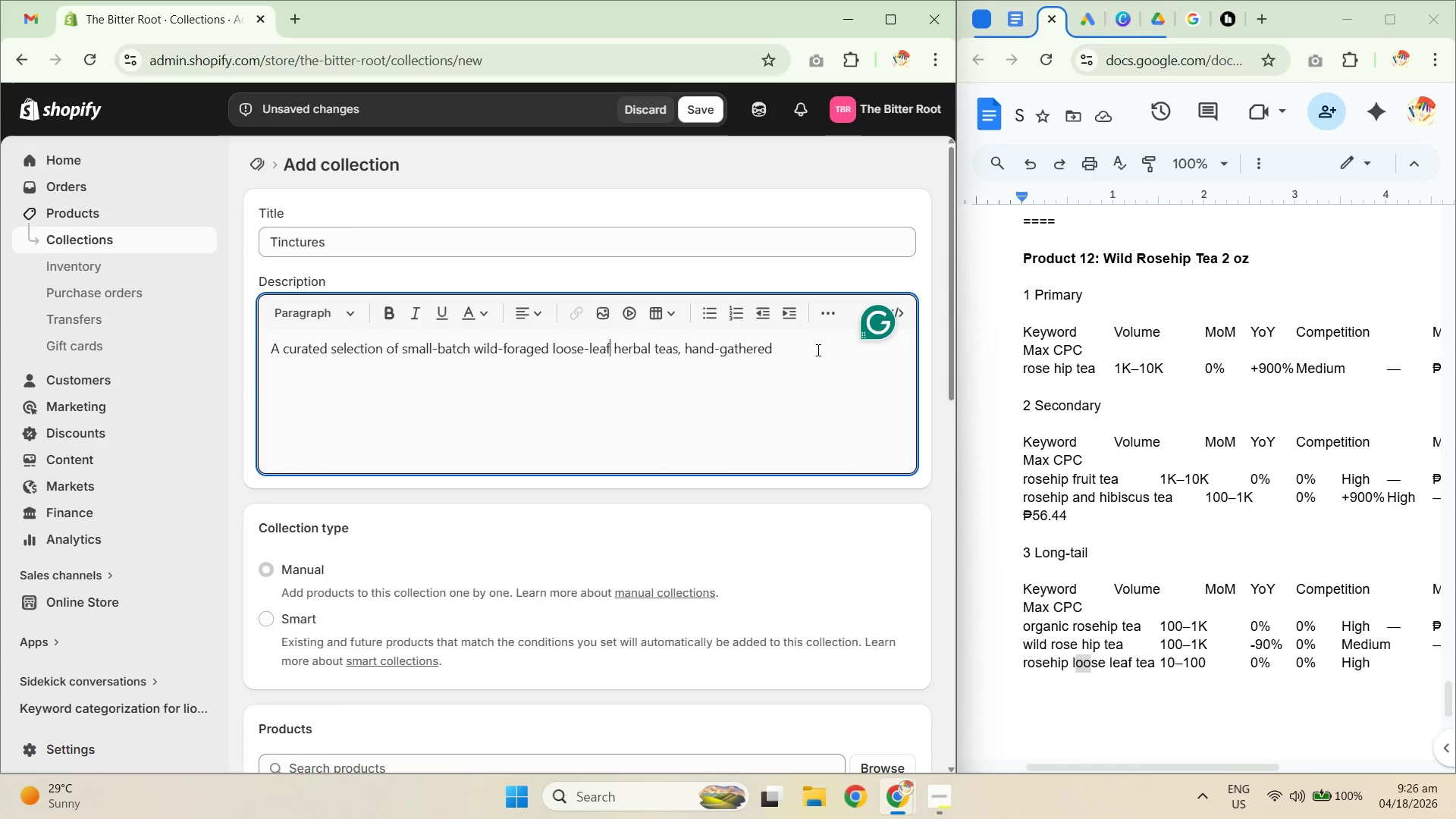 
key(Unknown)
 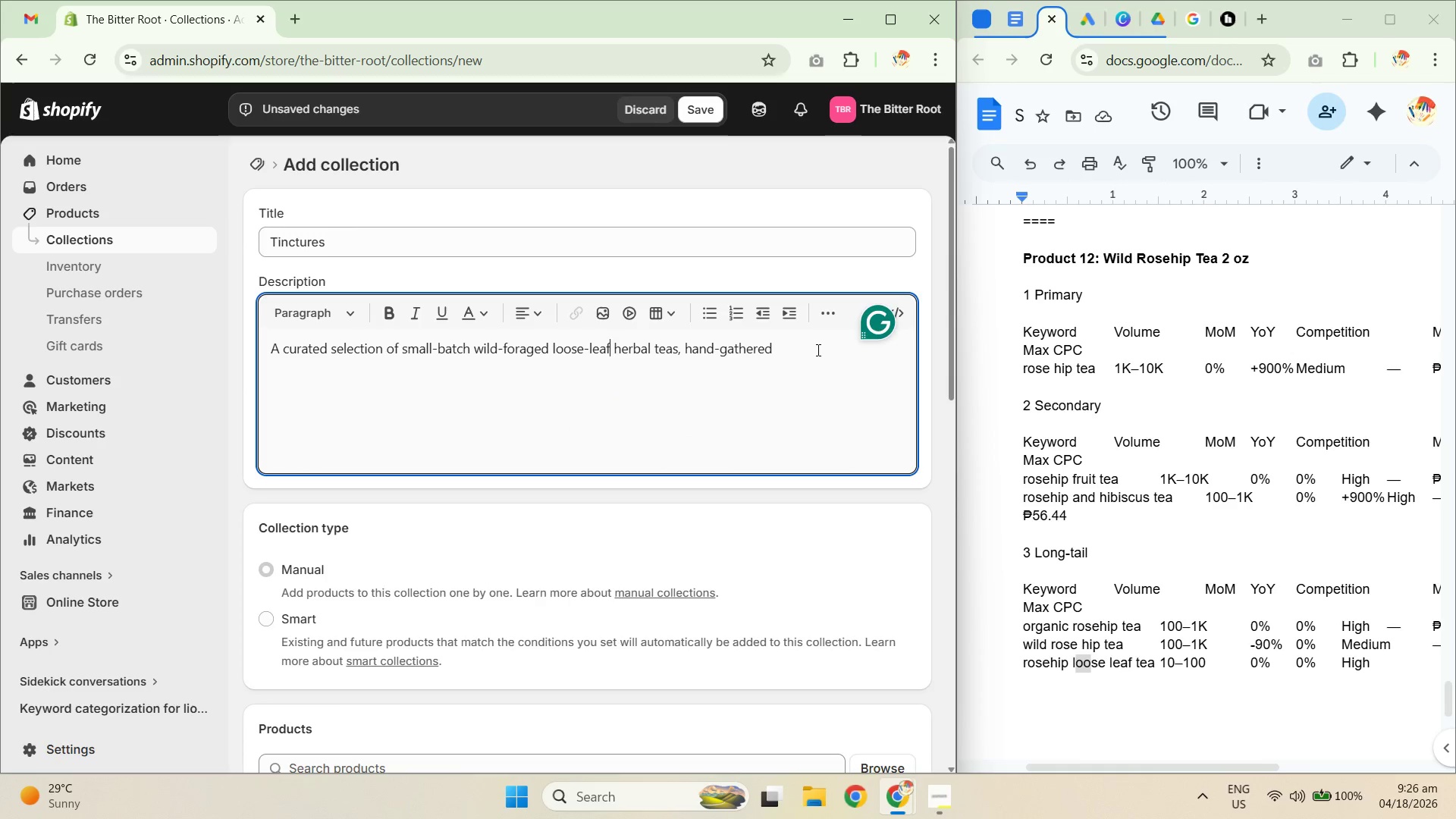 
key(Unknown)
 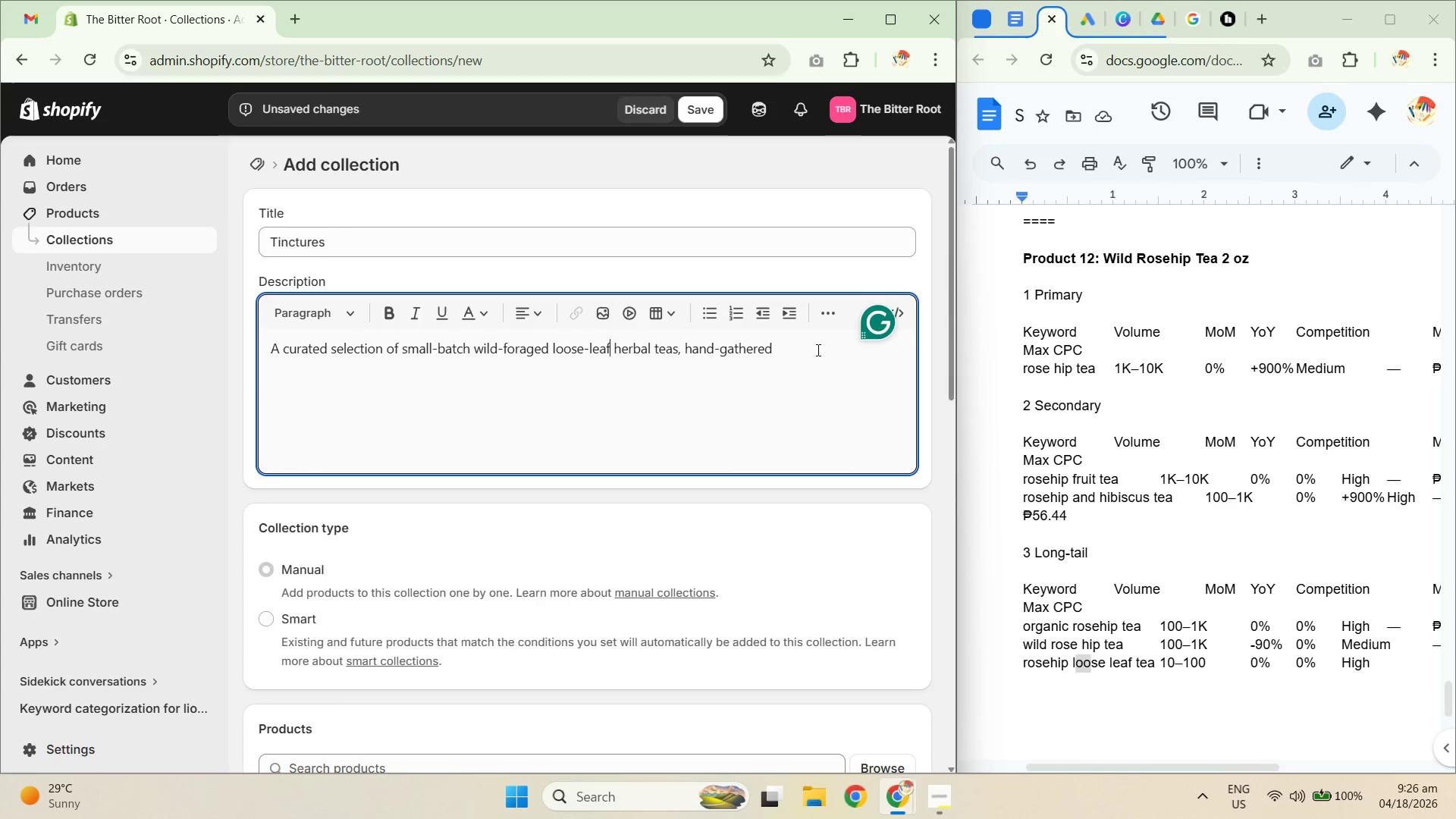 
key(Unknown)
 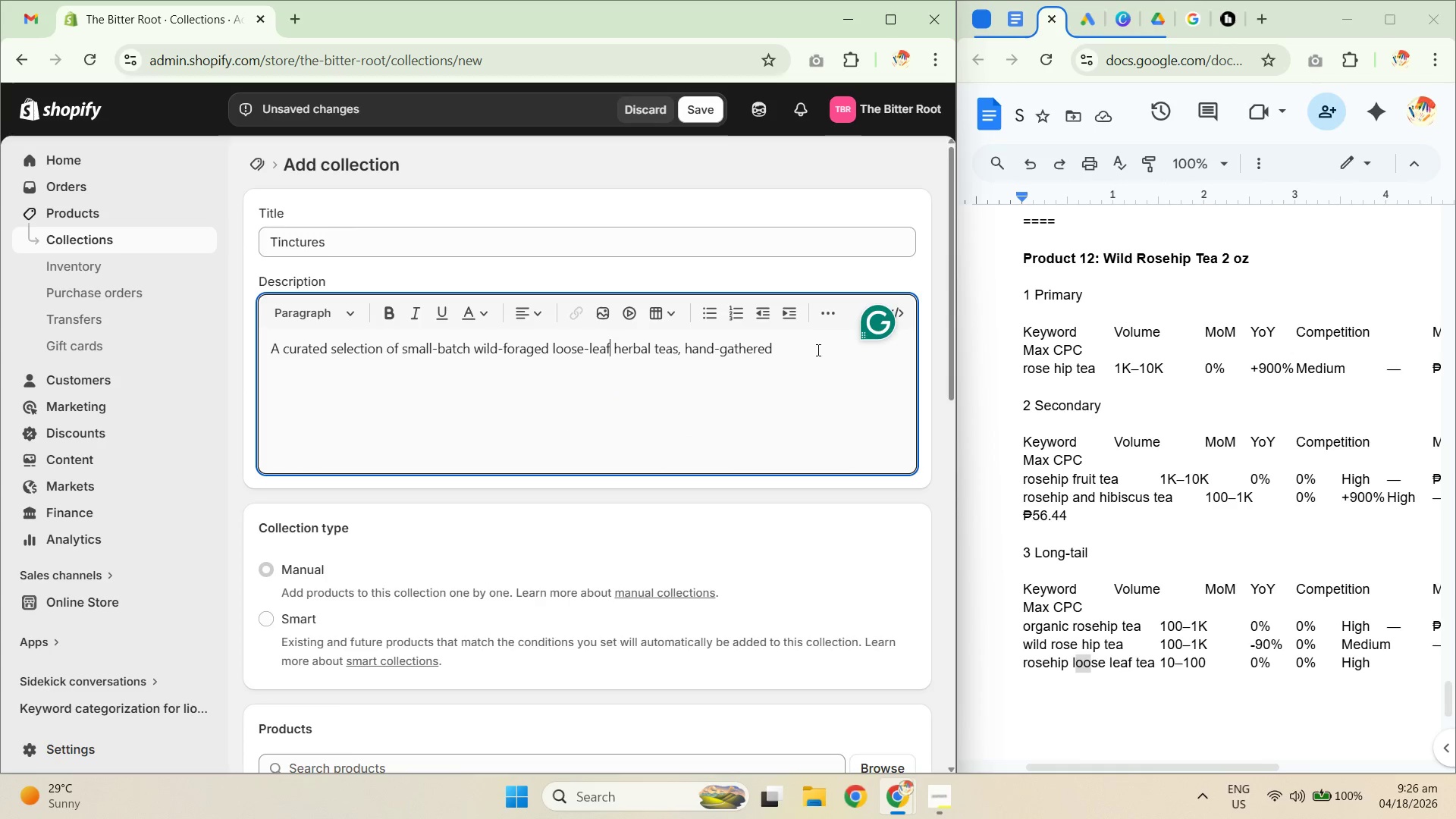 
key(Unknown)
 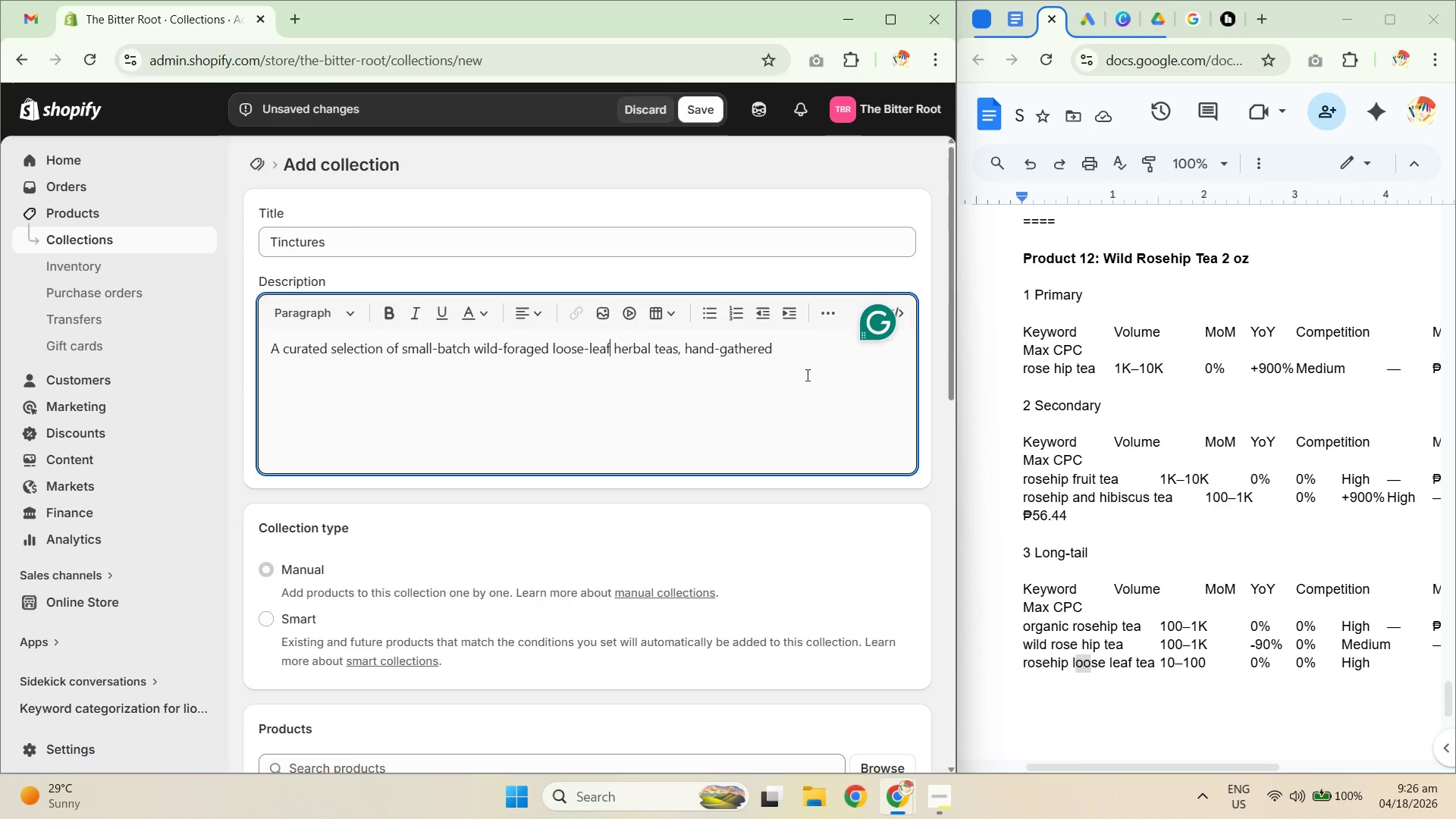 
key(Unknown)
 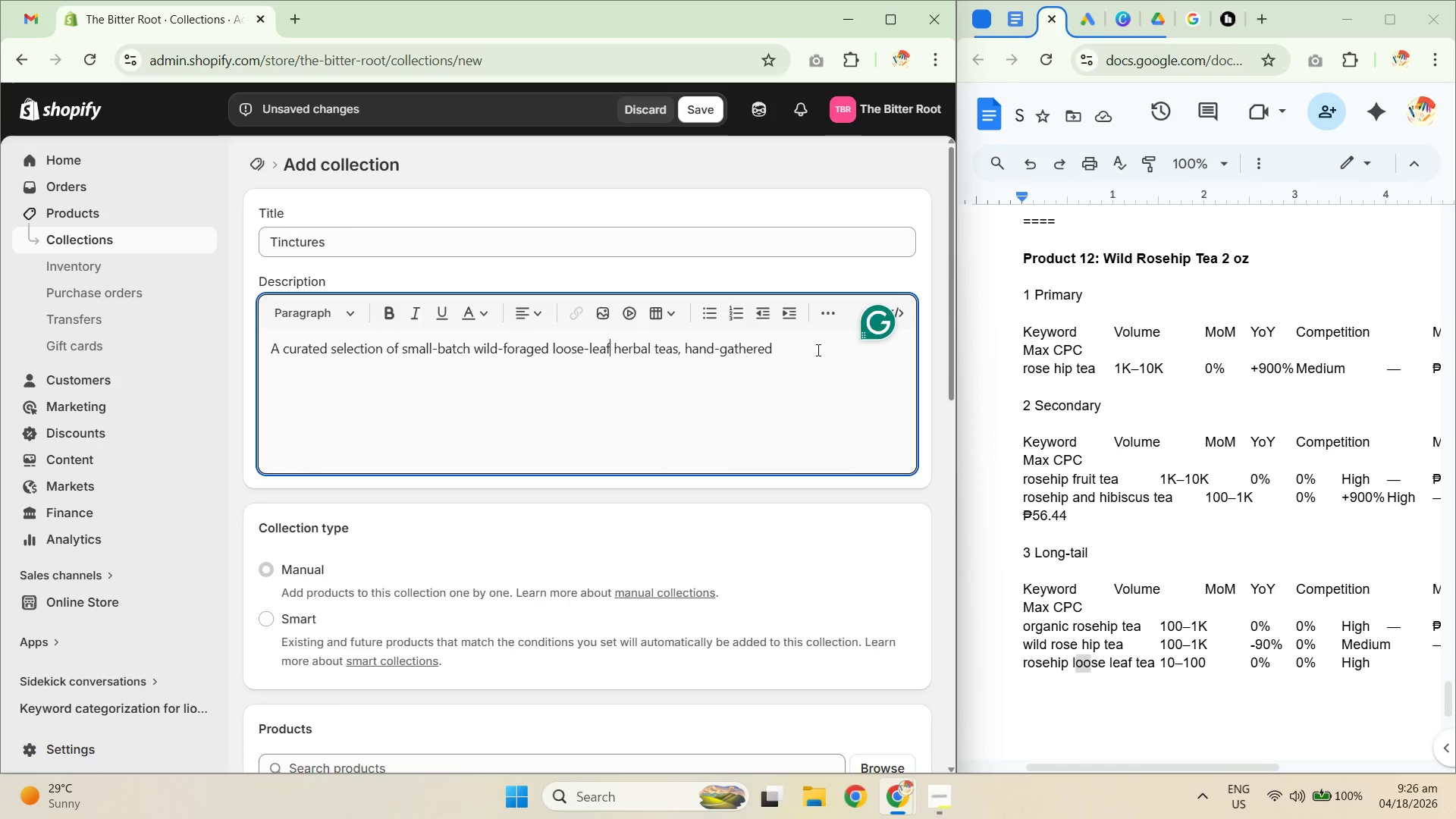 
key(Unknown)
 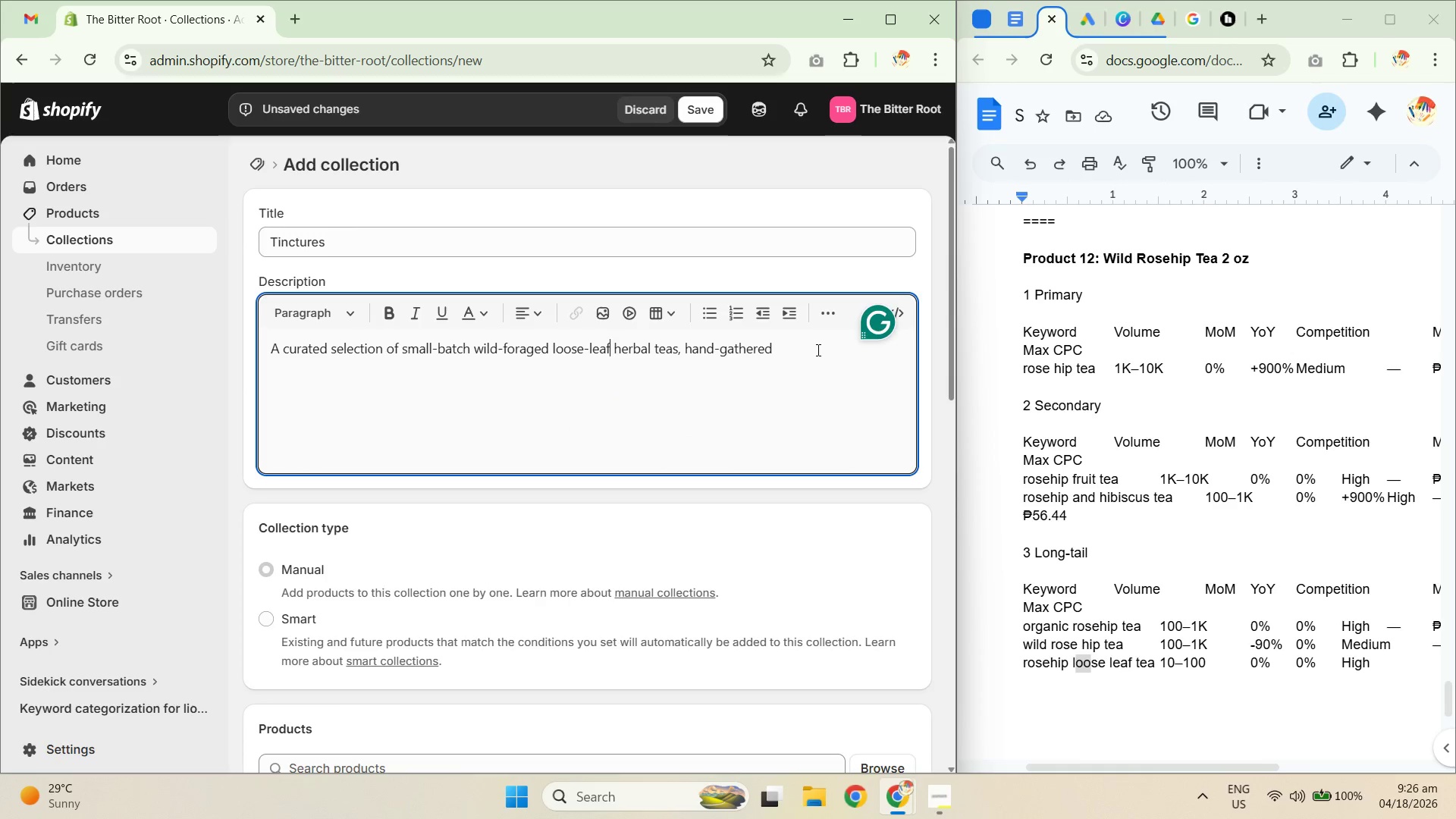 
double_click([817, 350])
 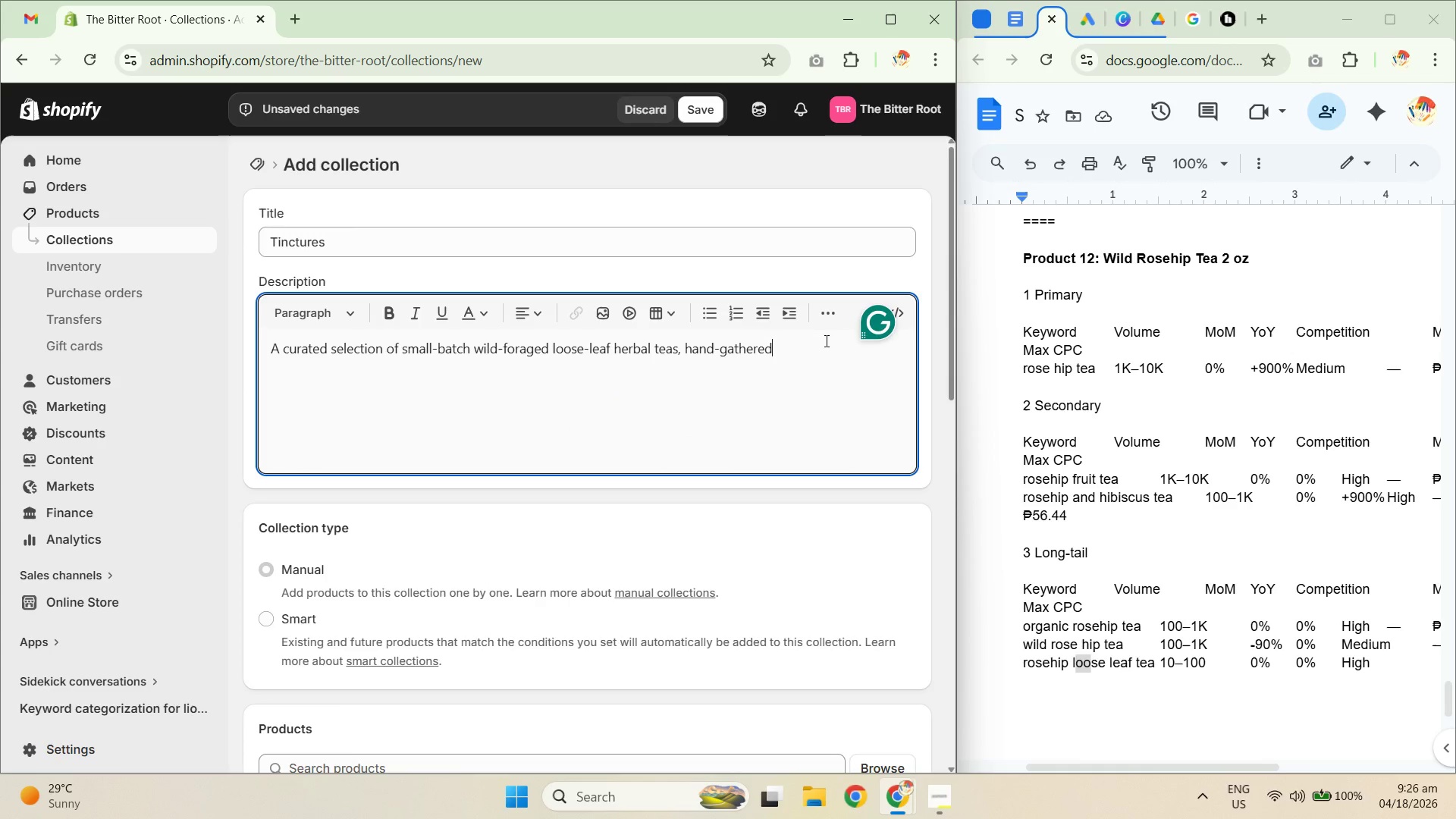 
type( from the forests and meadows of thee M)
key(Backspace)
key(Backspace)
key(Backspace)
type( M)
key(Backspace)
type(Pacific Northest)
key(Backspace)
key(Backspace)
key(Backspace)
type(west.)
 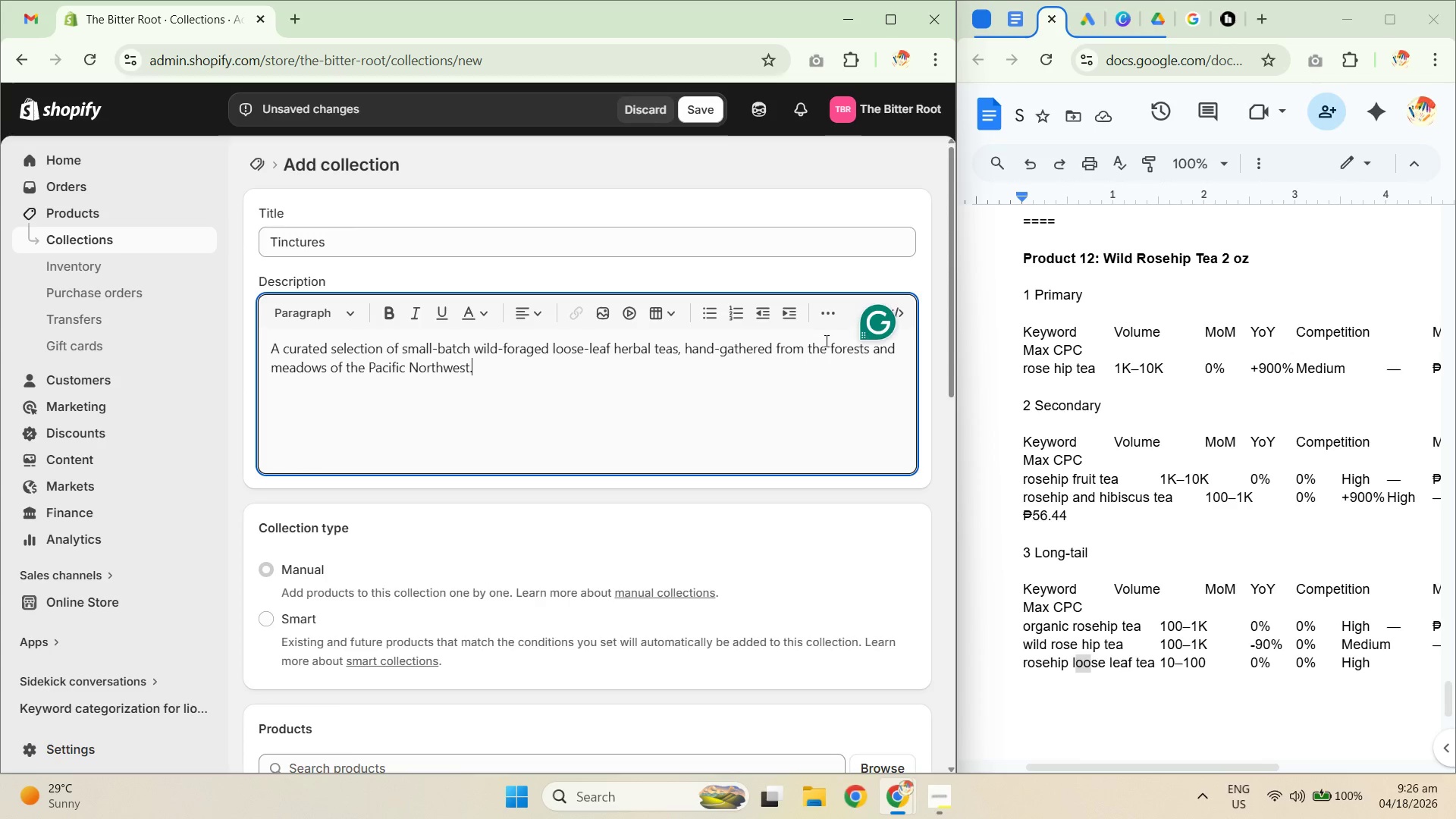 
wait(7.25)
 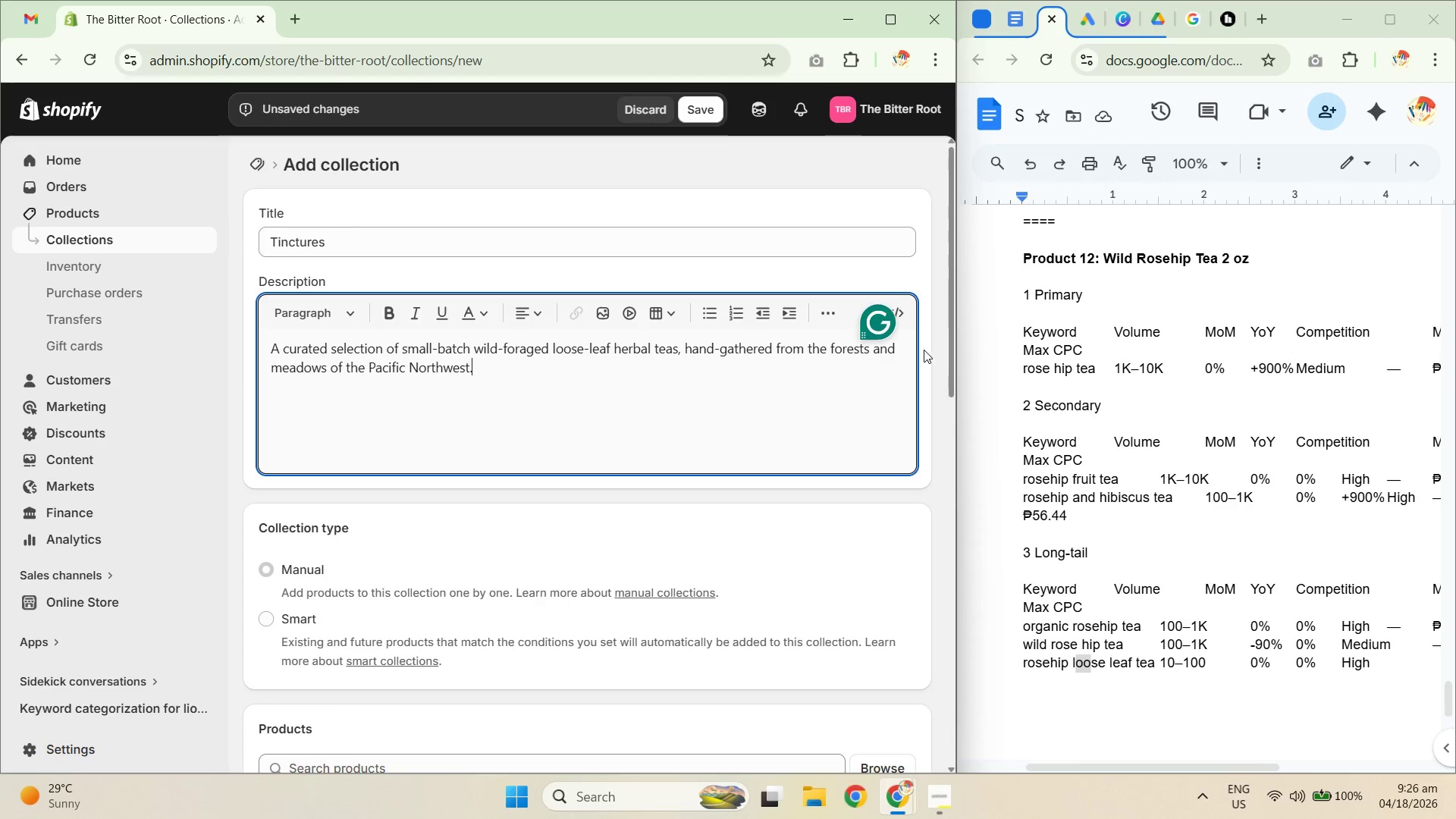 
scroll: coordinate [391, 451], scroll_direction: down, amount: 1.0
 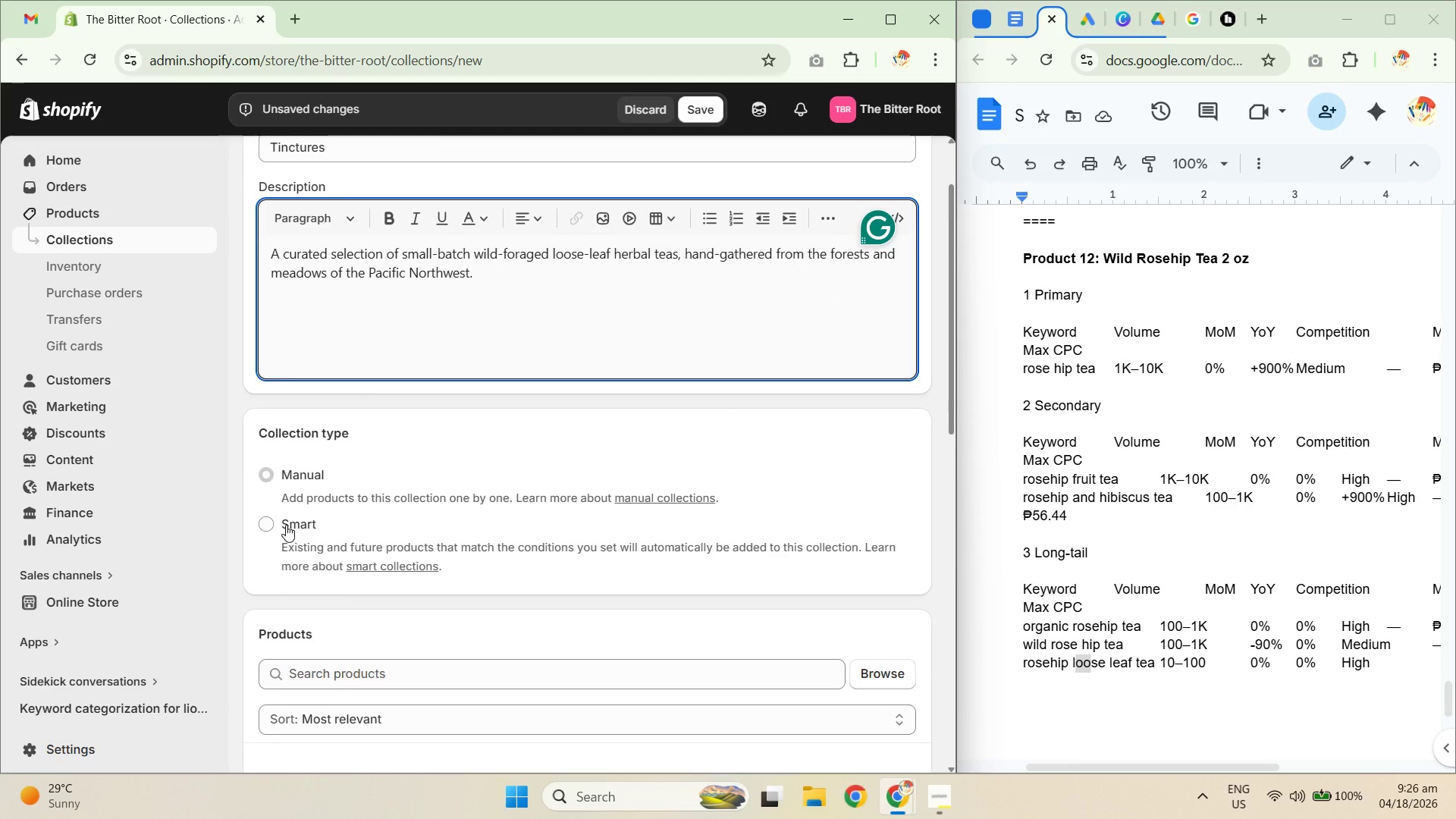 
left_click([286, 525])
 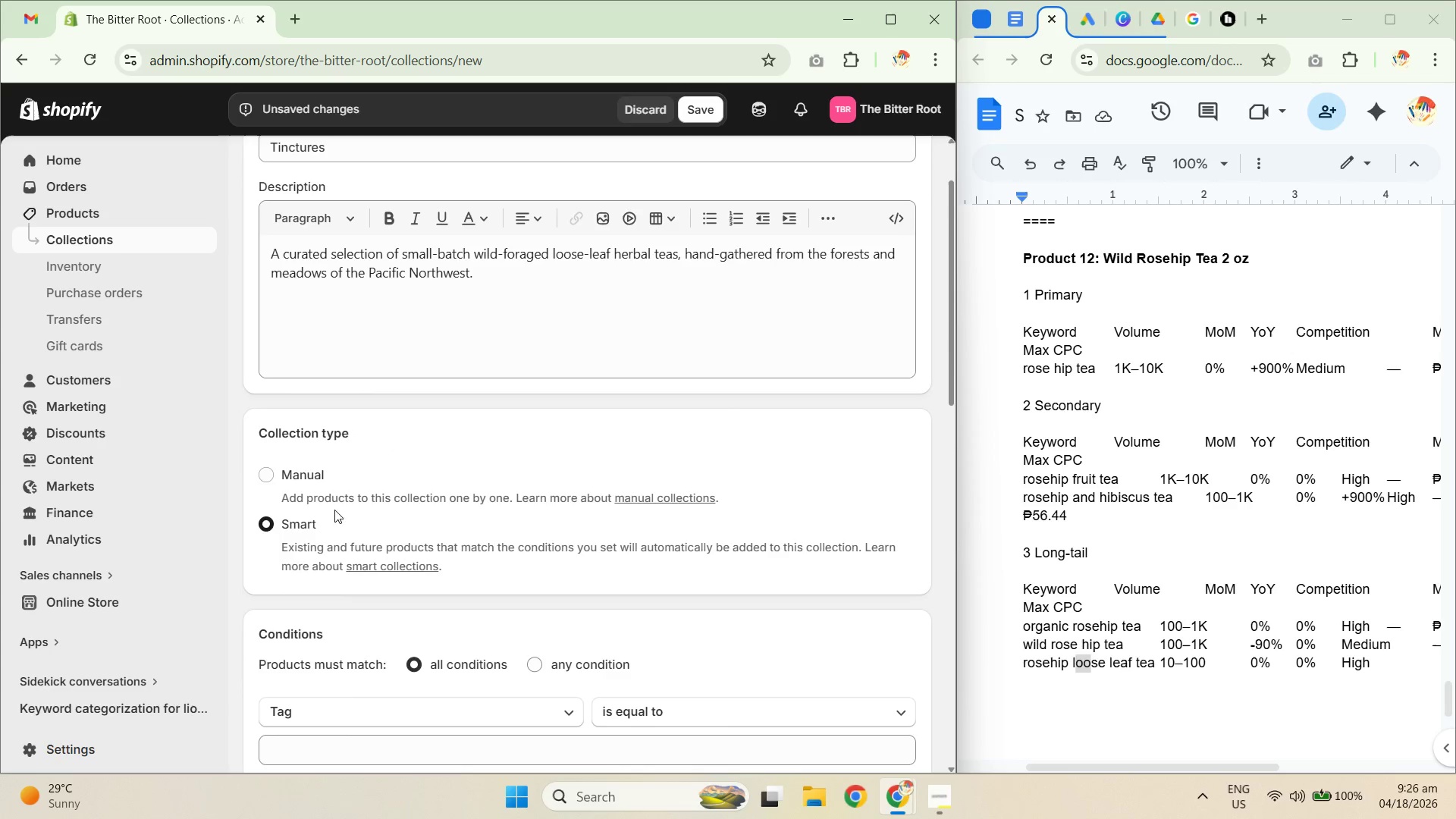 
scroll: coordinate [576, 438], scroll_direction: down, amount: 3.0
 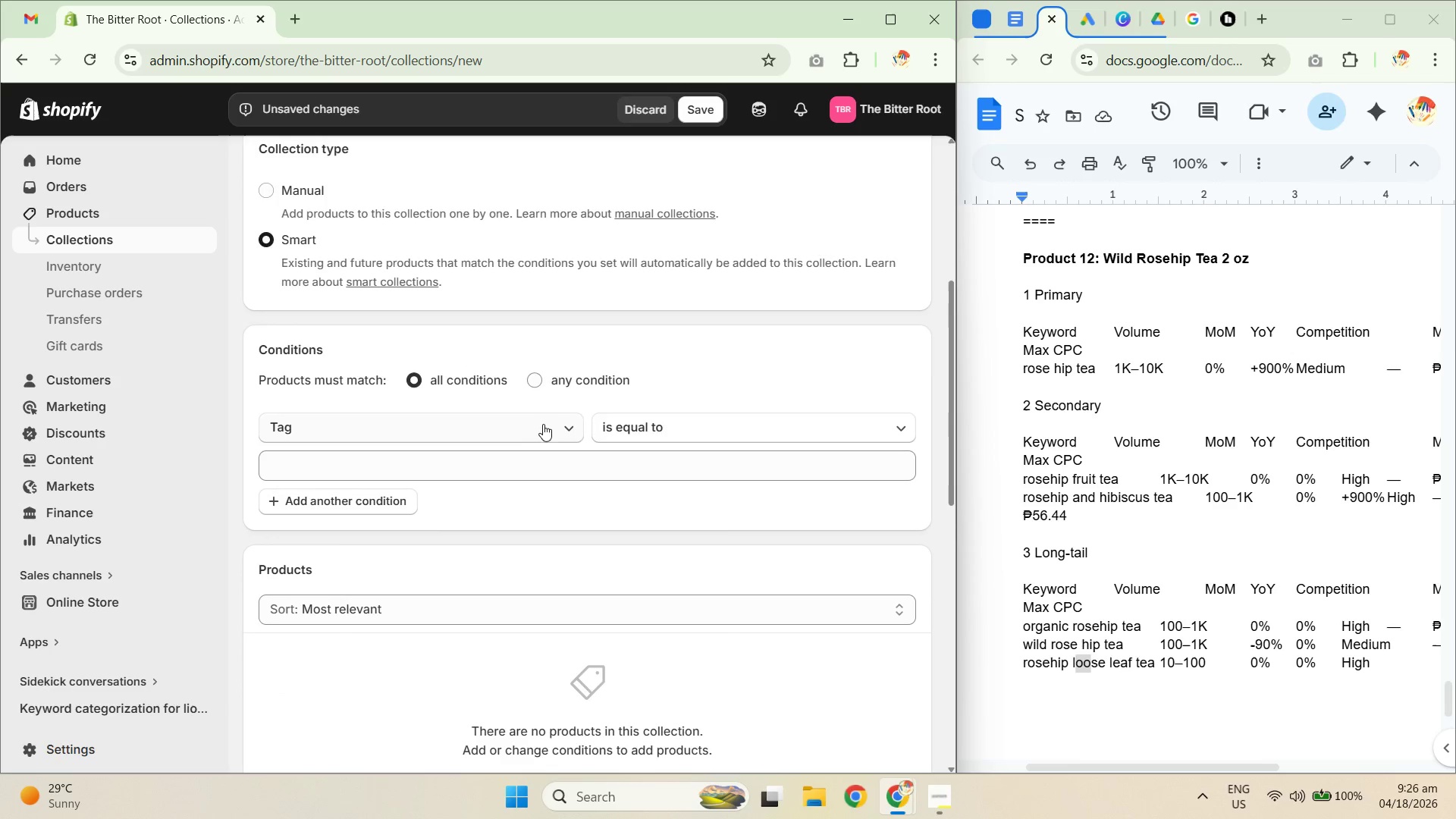 
left_click([534, 419])
 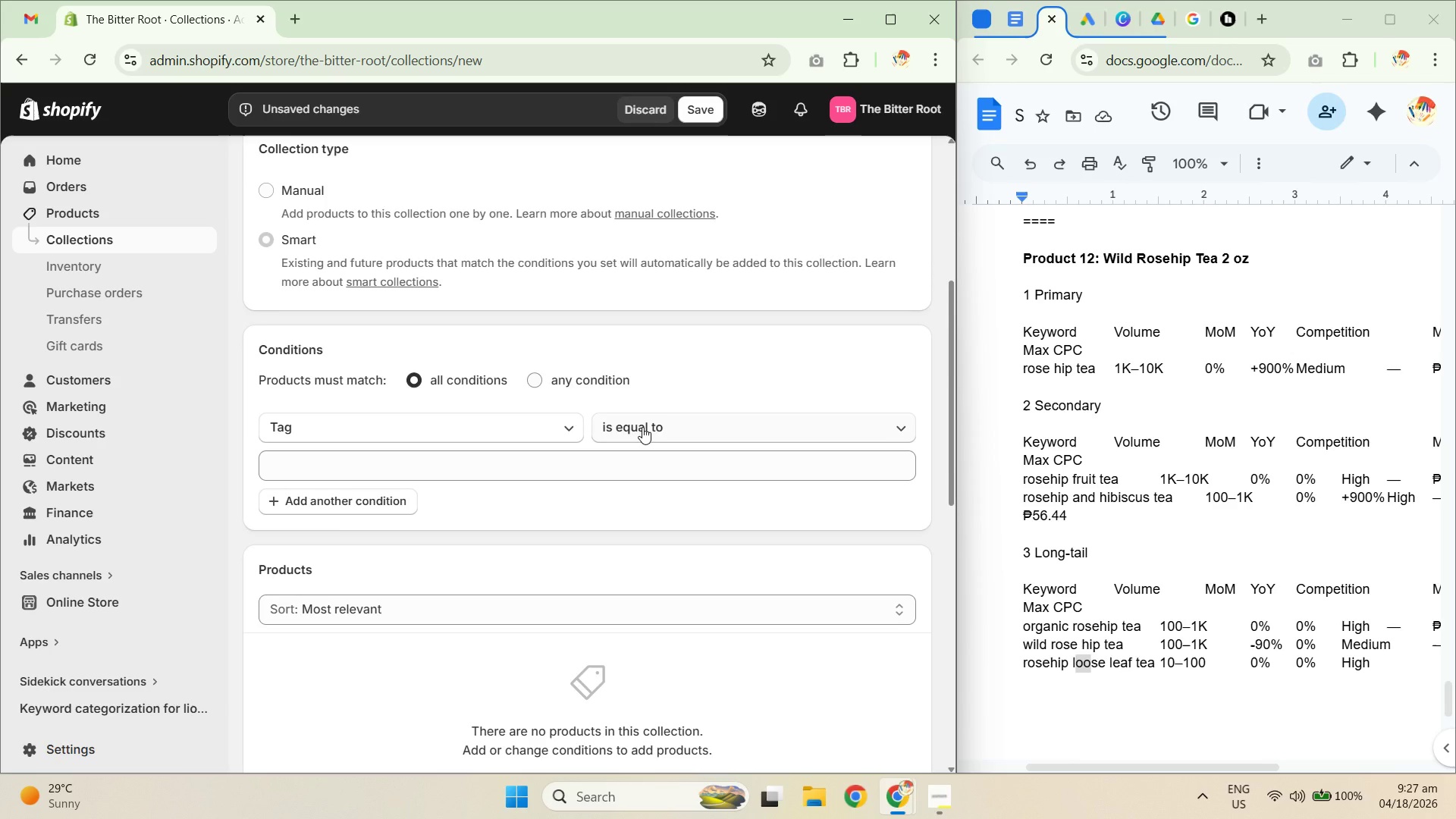 
scroll: coordinate [481, 350], scroll_direction: down, amount: 1.0
 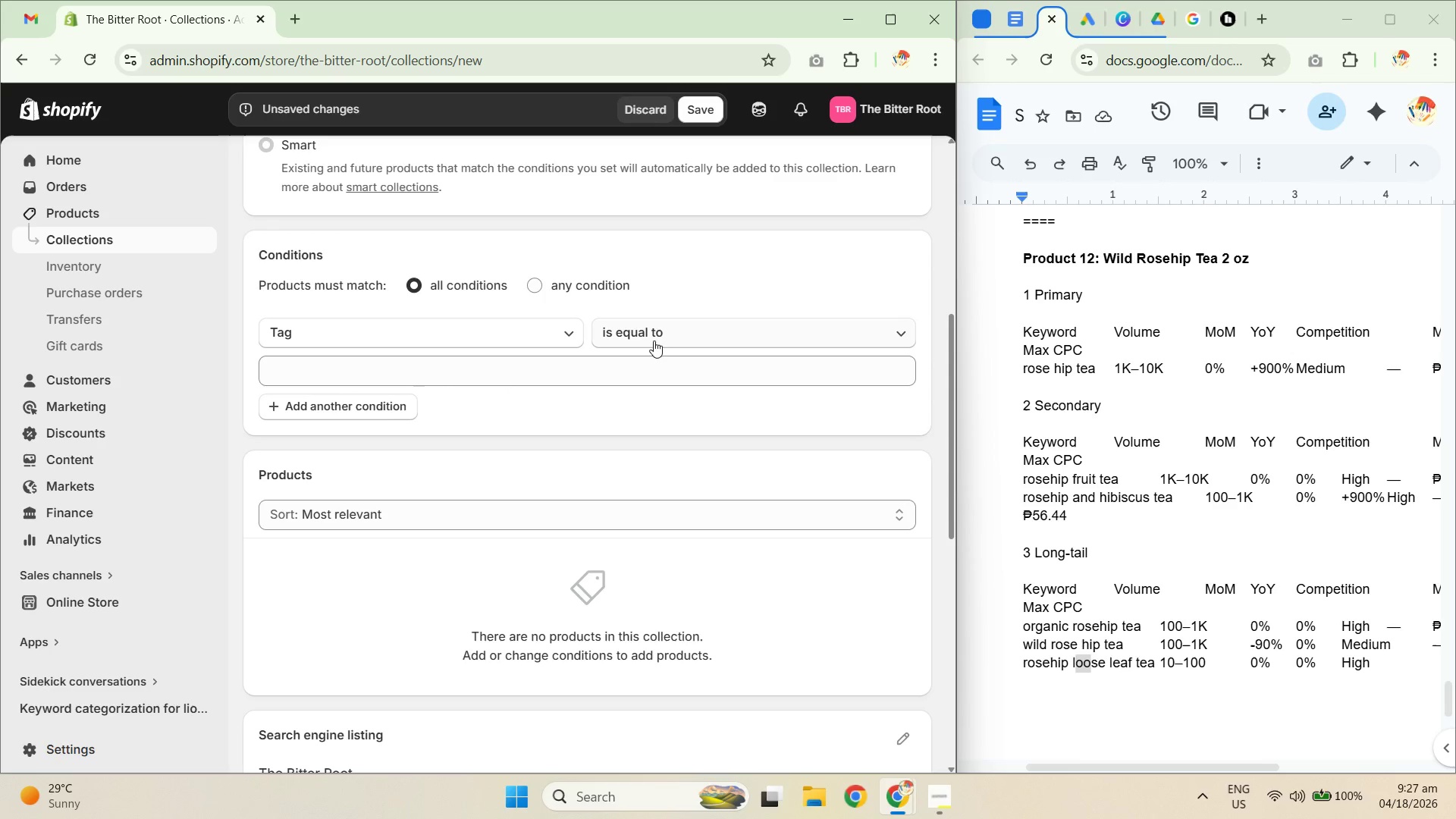 
wait(19.65)
 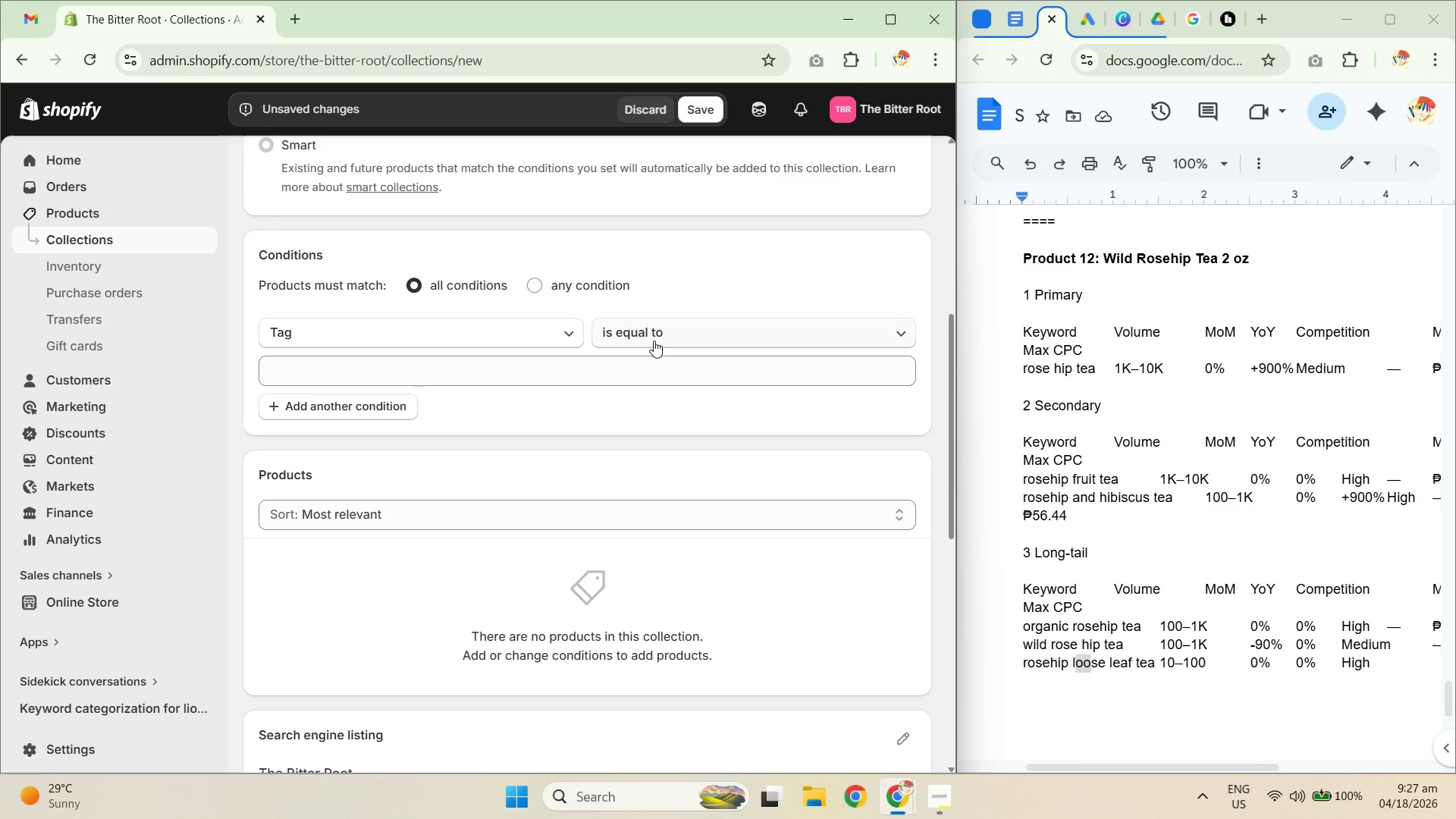 
left_click([662, 334])
 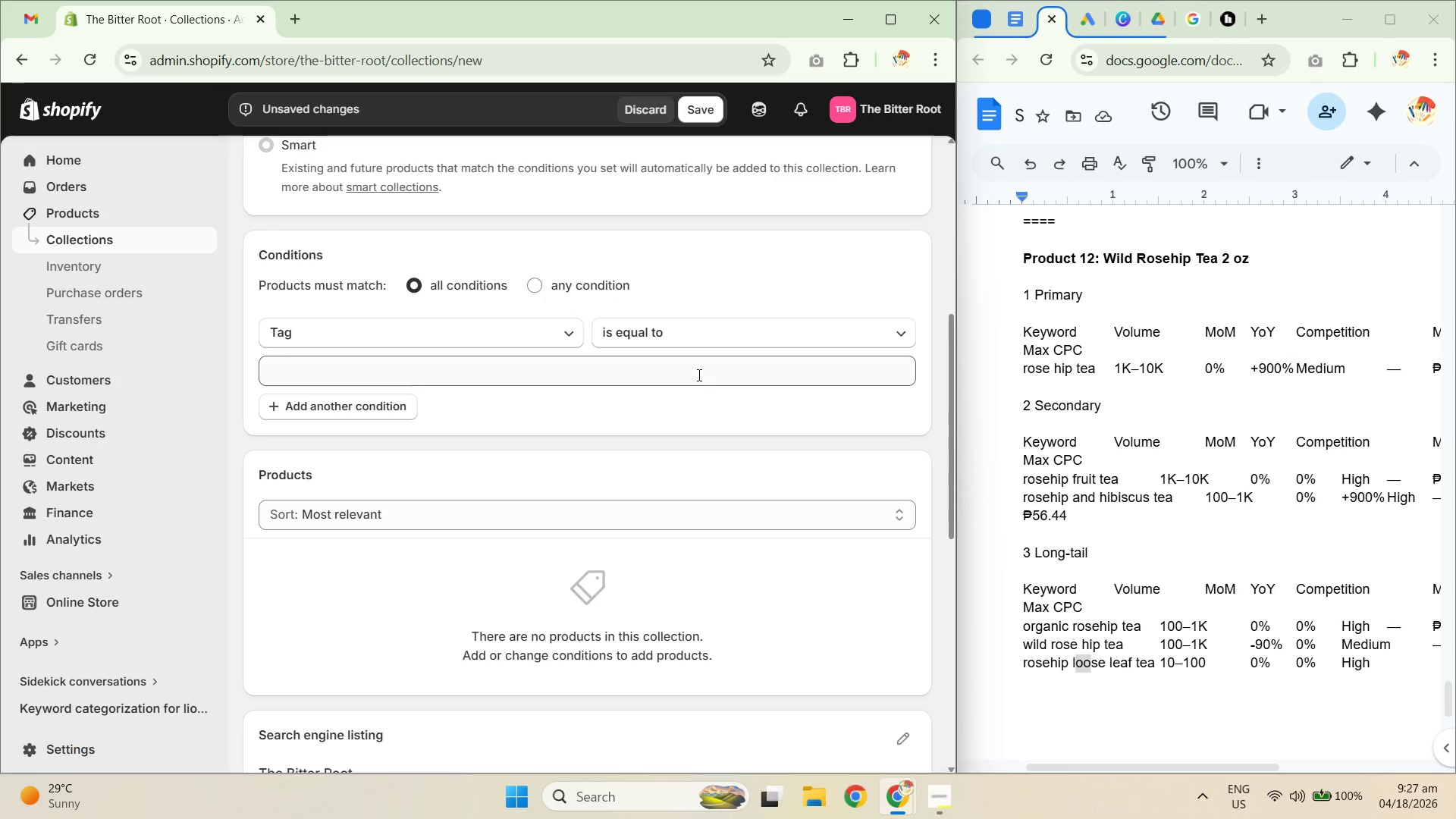 
scroll: coordinate [695, 481], scroll_direction: up, amount: 1.0
 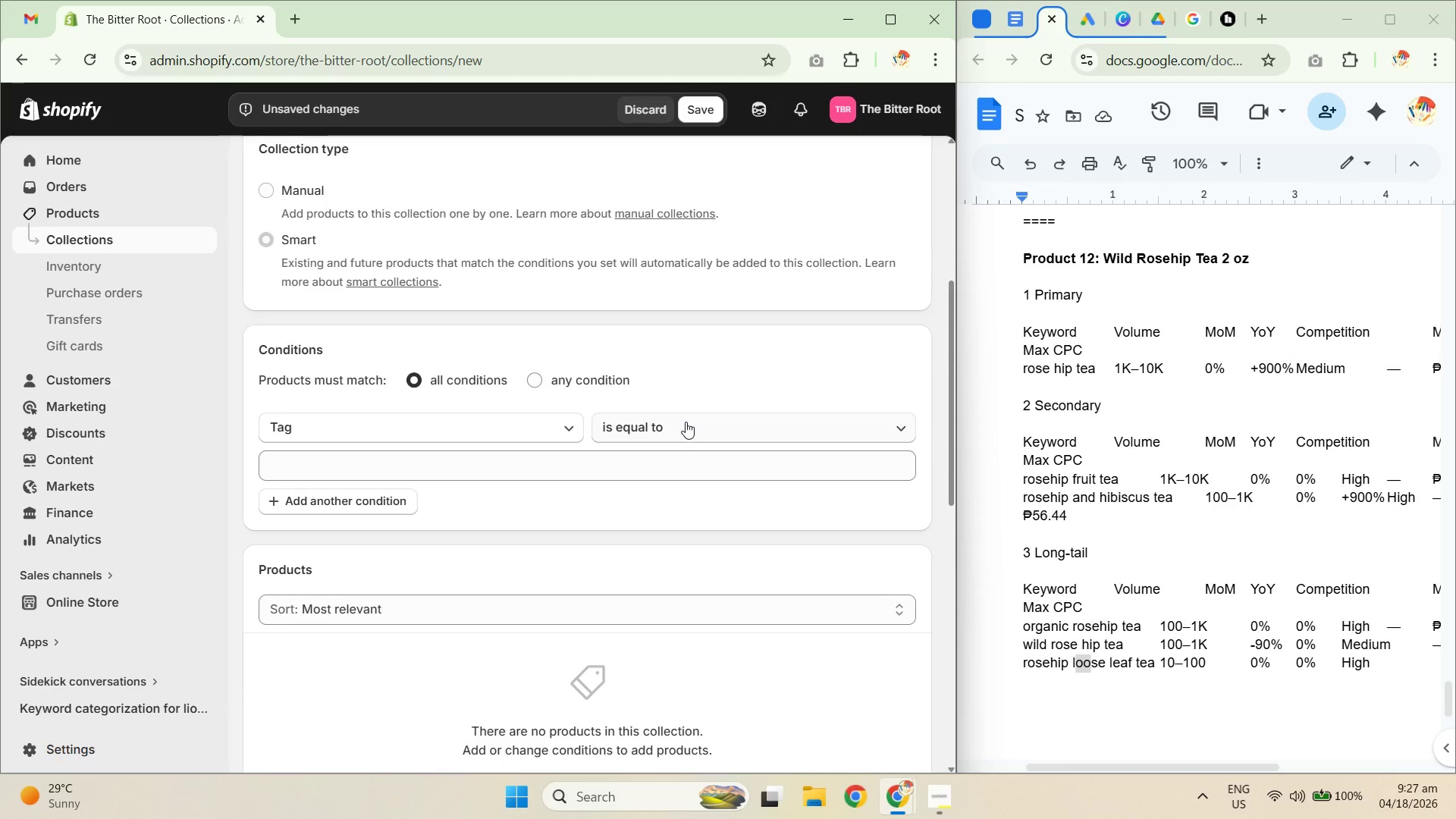 
scroll: coordinate [670, 403], scroll_direction: down, amount: 2.0
 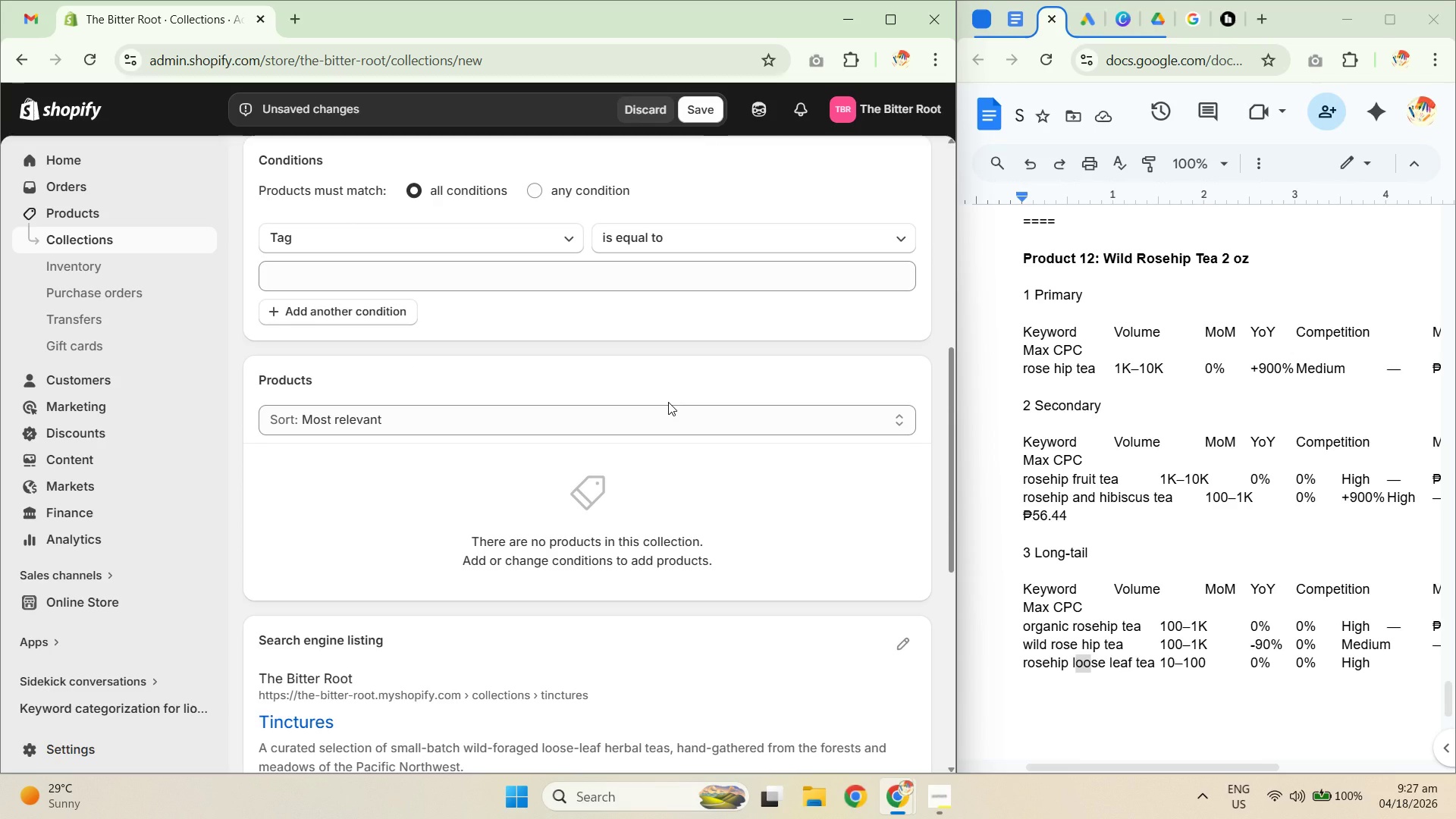 
scroll: coordinate [668, 402], scroll_direction: up, amount: 1.0
 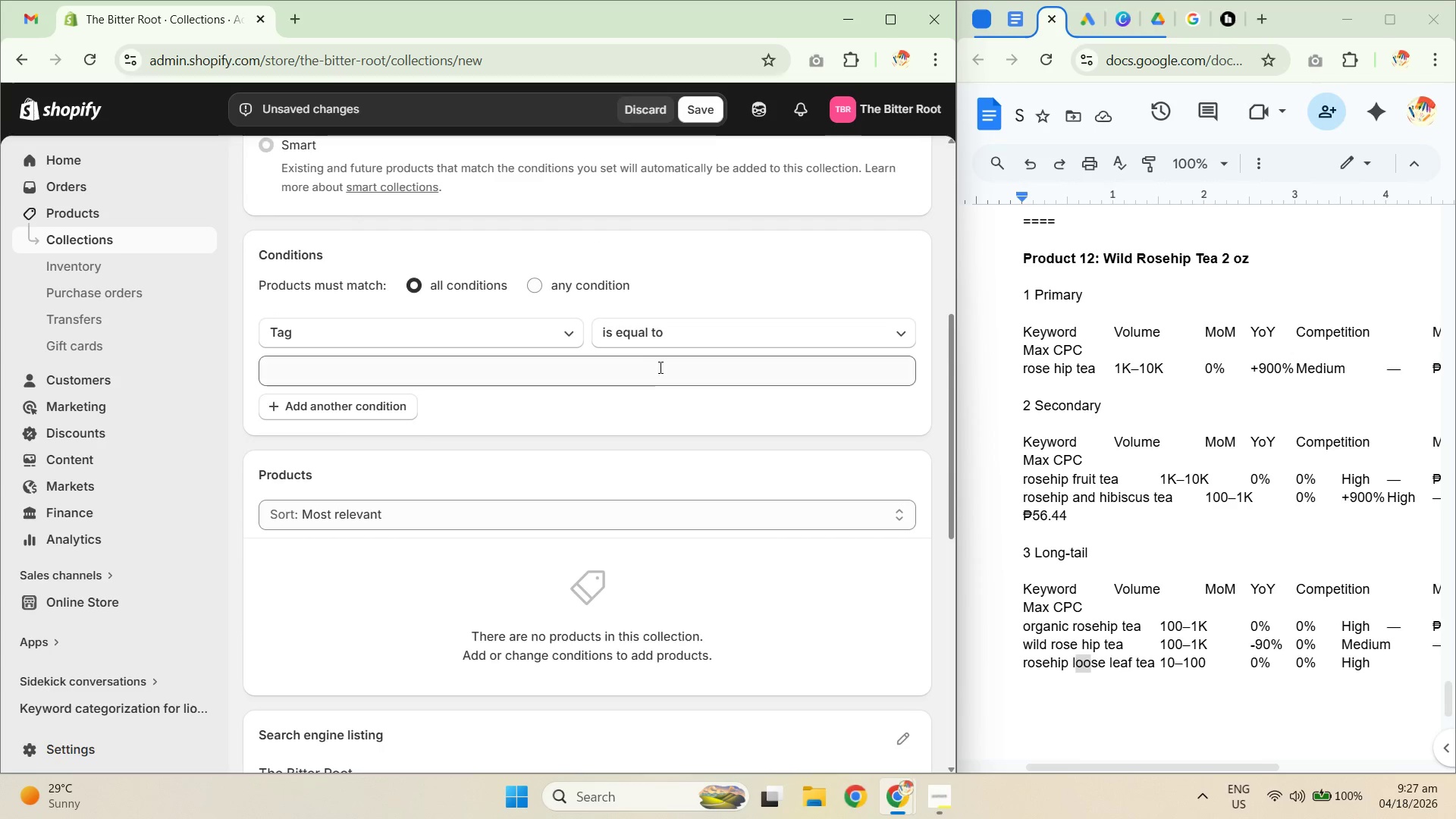 
left_click([651, 333])
 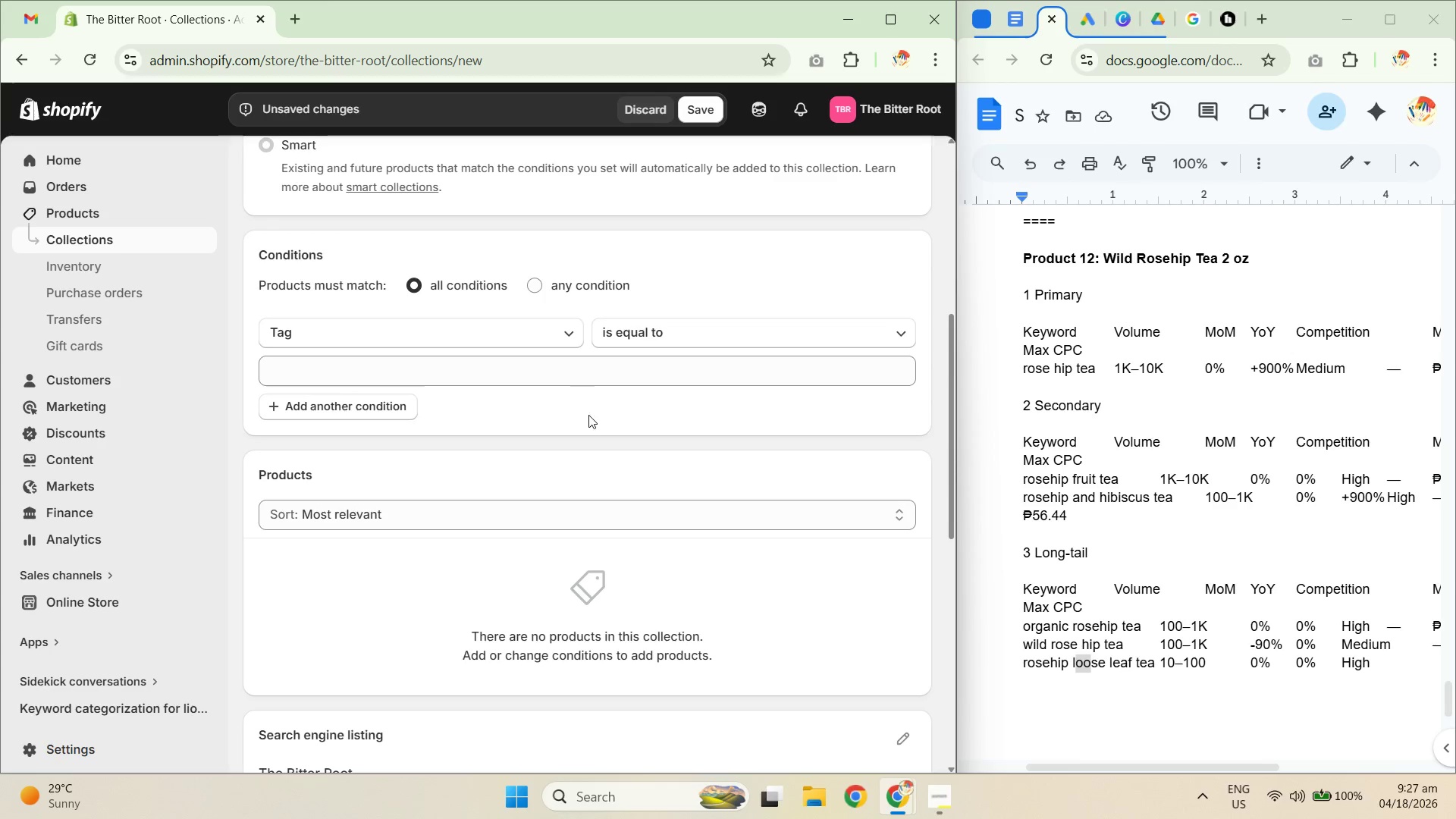 
left_click([475, 357])
 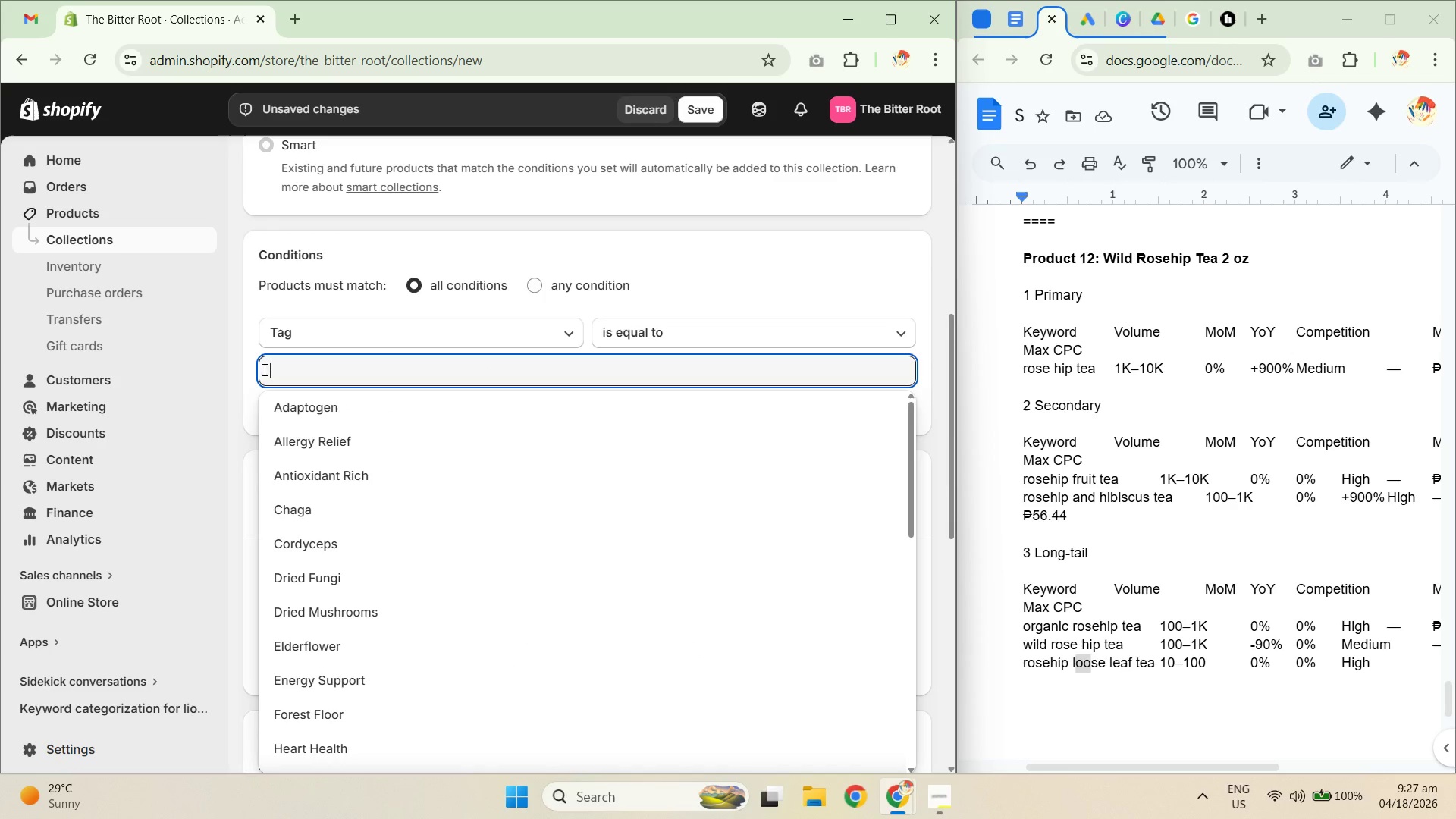 
scroll: coordinate [400, 631], scroll_direction: down, amount: 16.0
 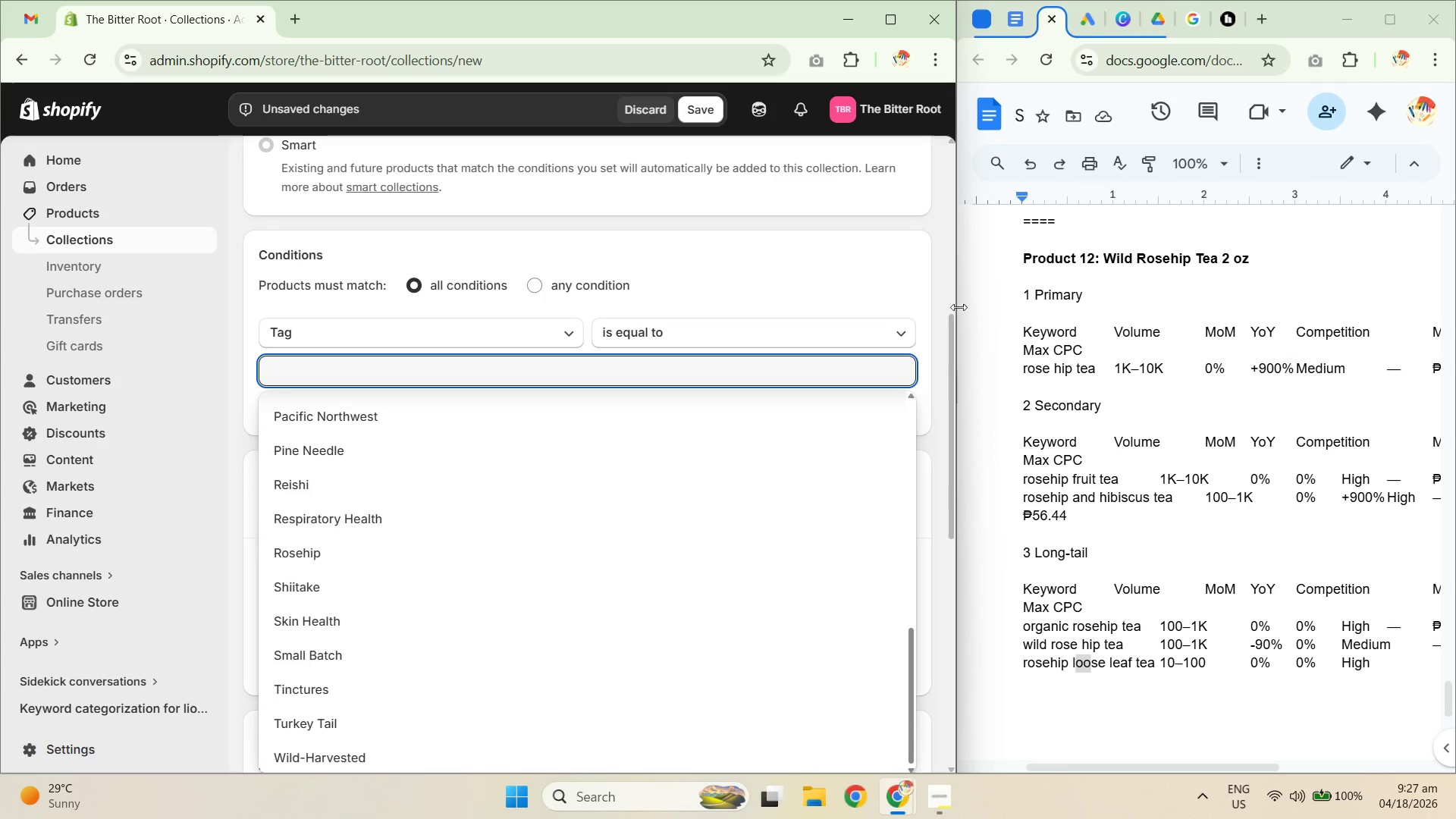 
left_click_drag(start_coordinate=[960, 304], to_coordinate=[1079, 323])
 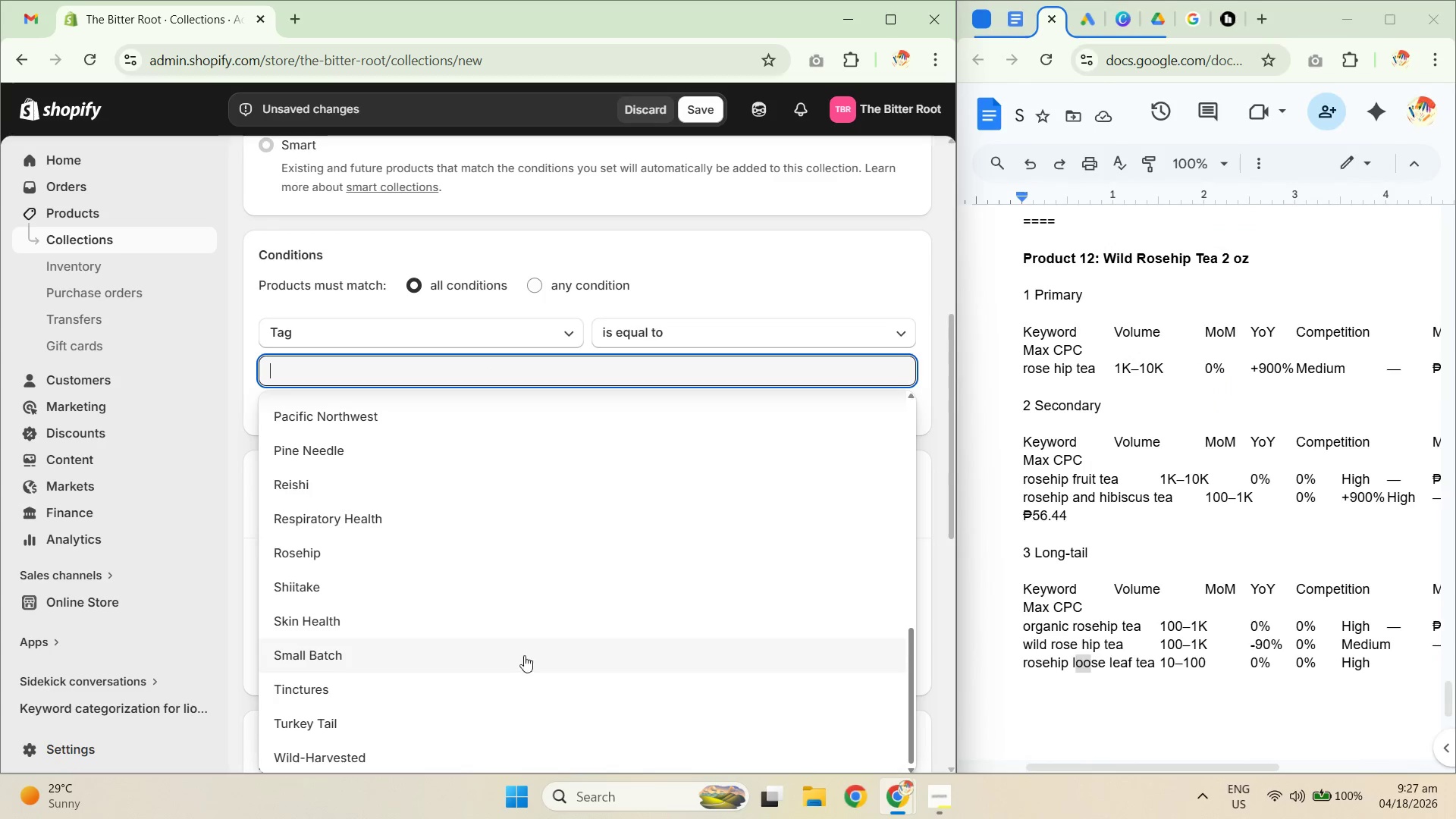 
scroll: coordinate [442, 667], scroll_direction: down, amount: 2.0
 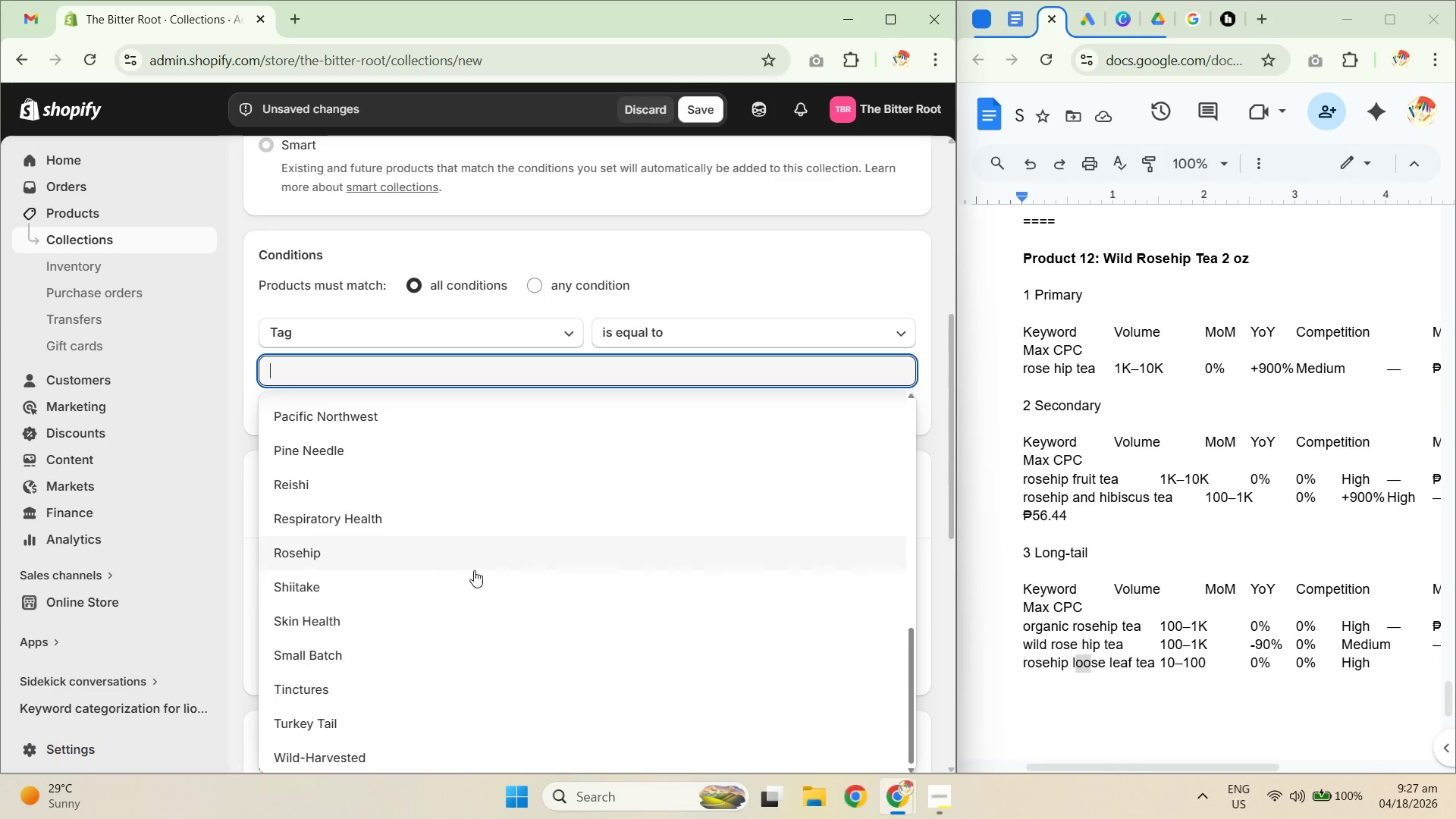 
left_click([457, 652])
 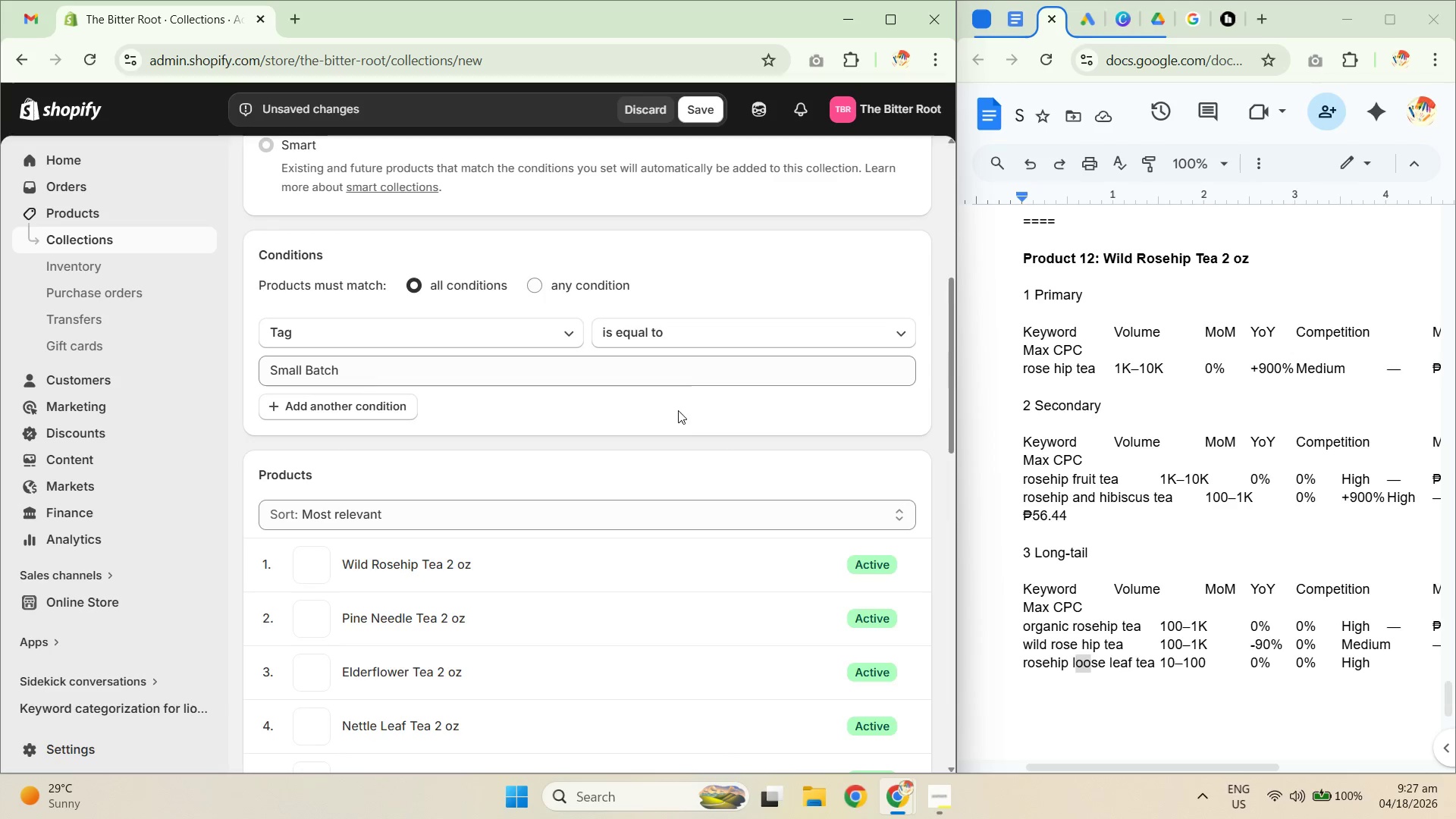 
scroll: coordinate [607, 555], scroll_direction: down, amount: 5.0